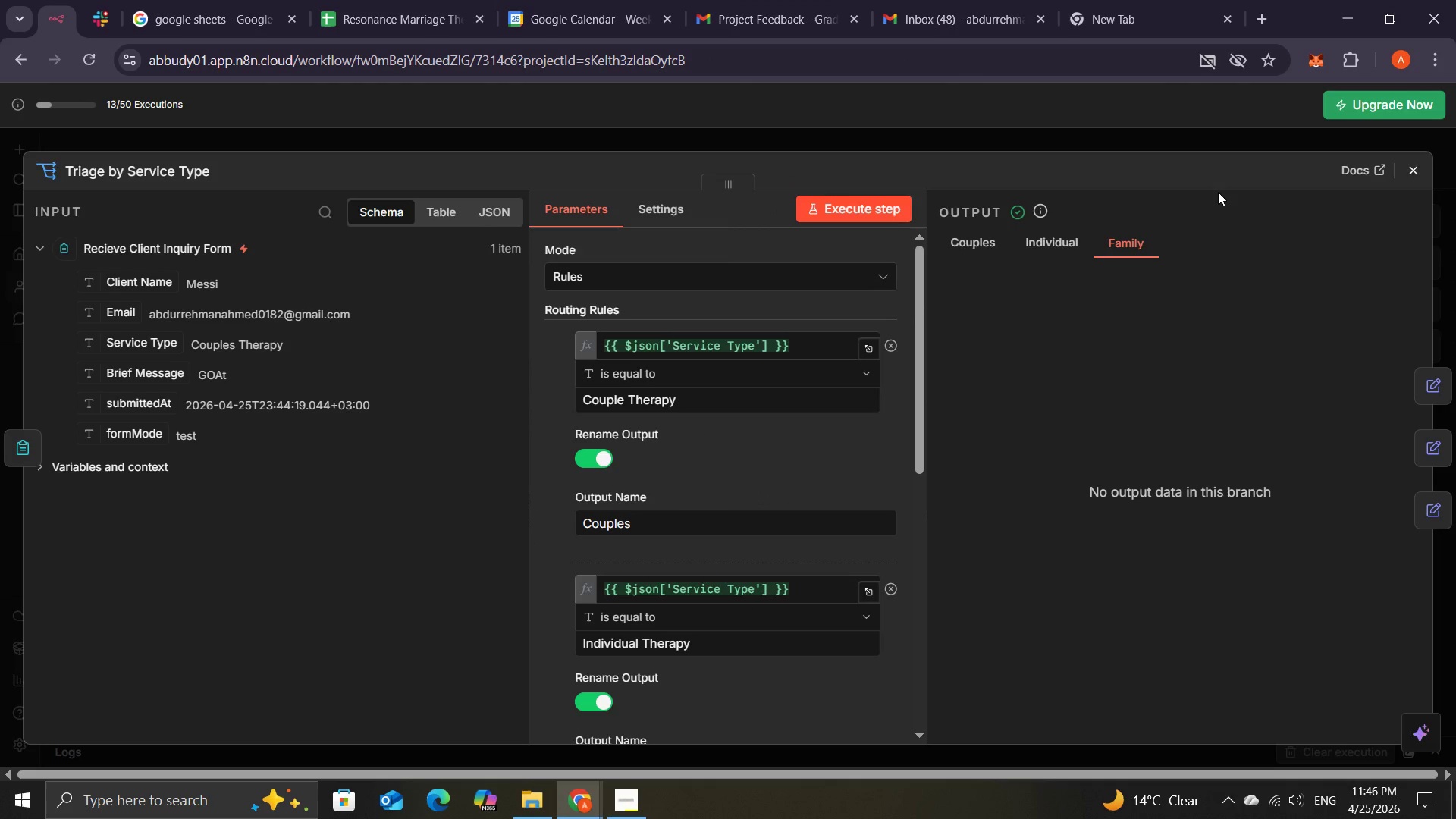 
left_click([1405, 165])
 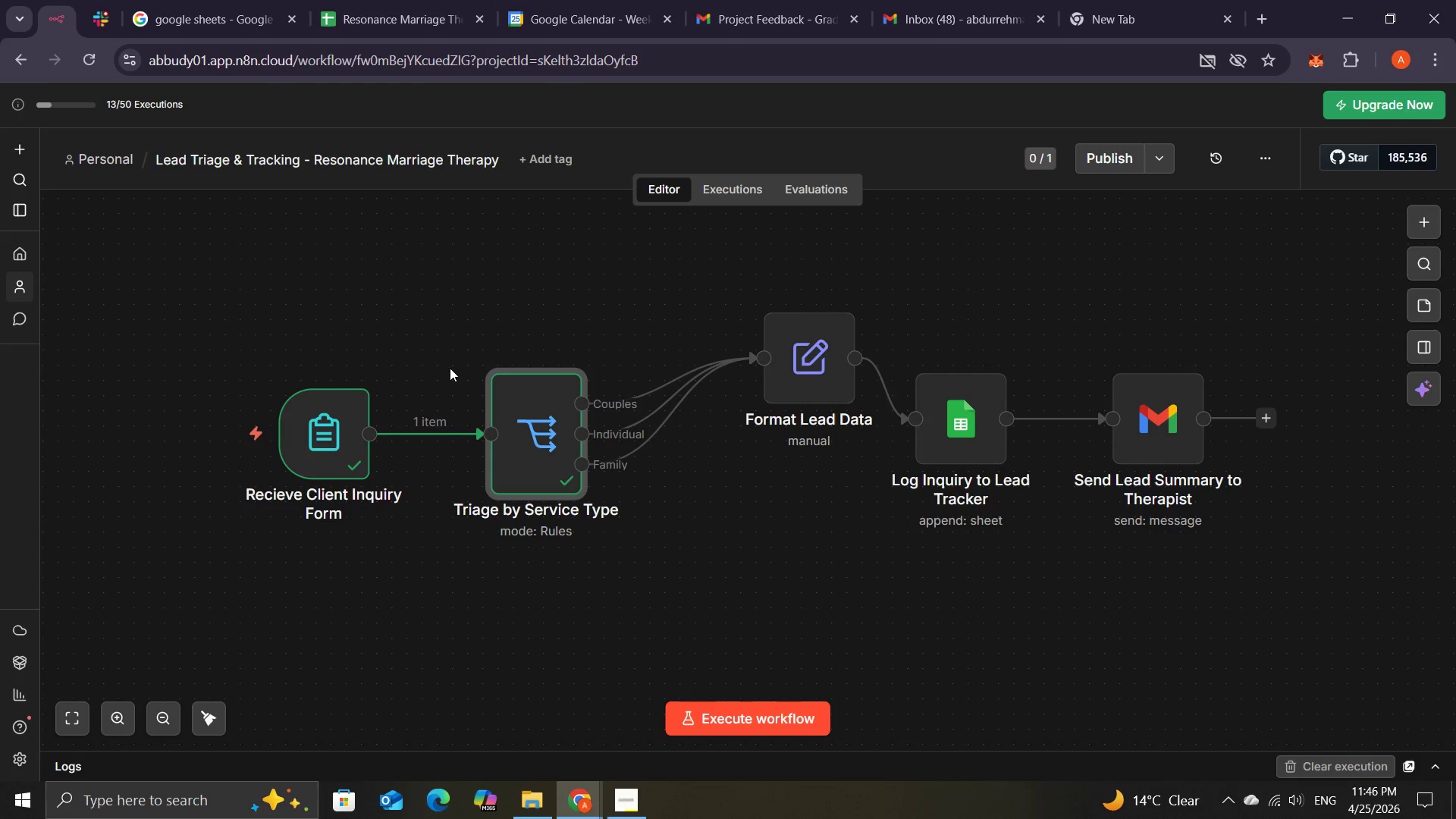 
left_click([342, 431])
 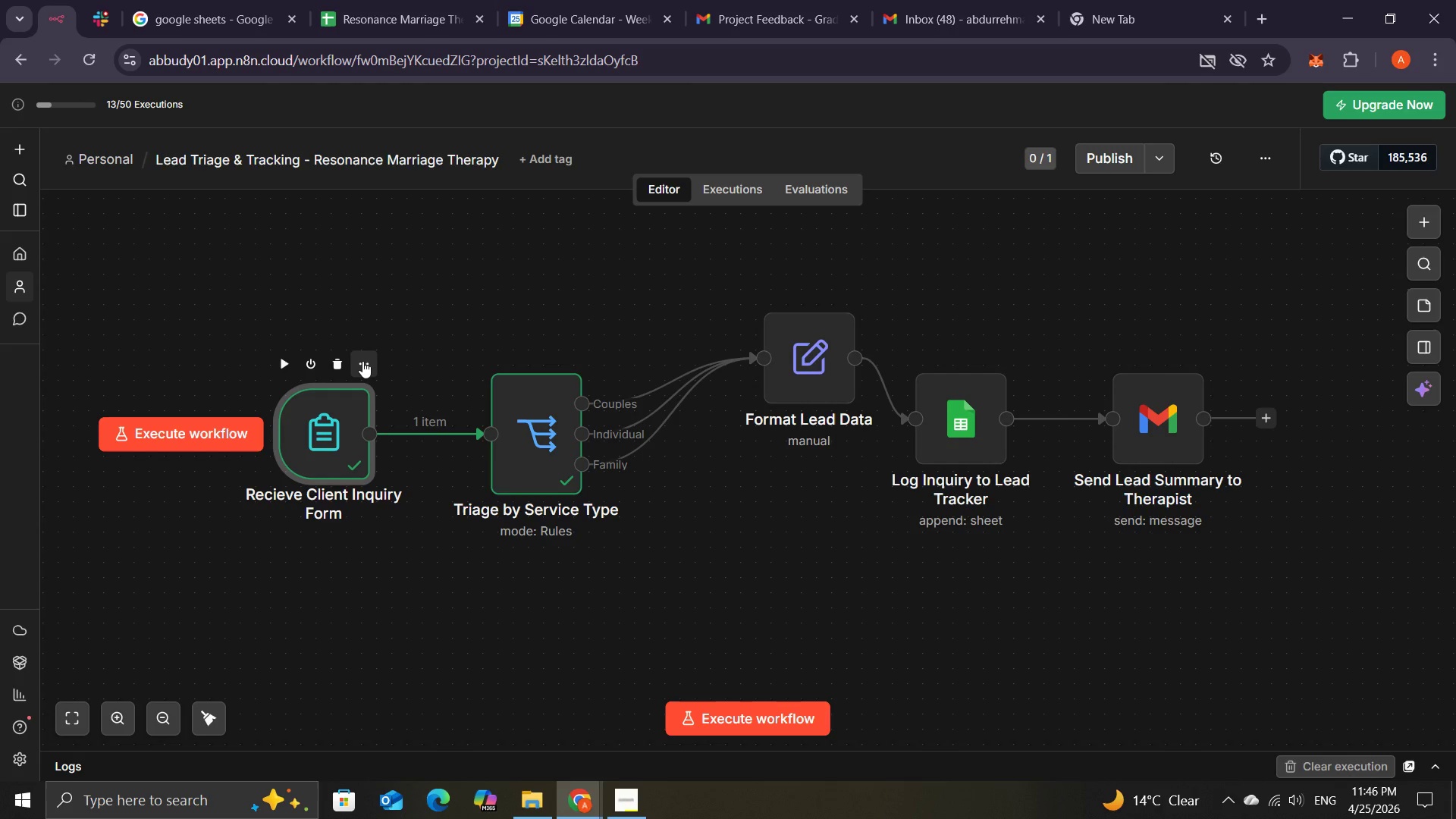 
left_click([362, 361])
 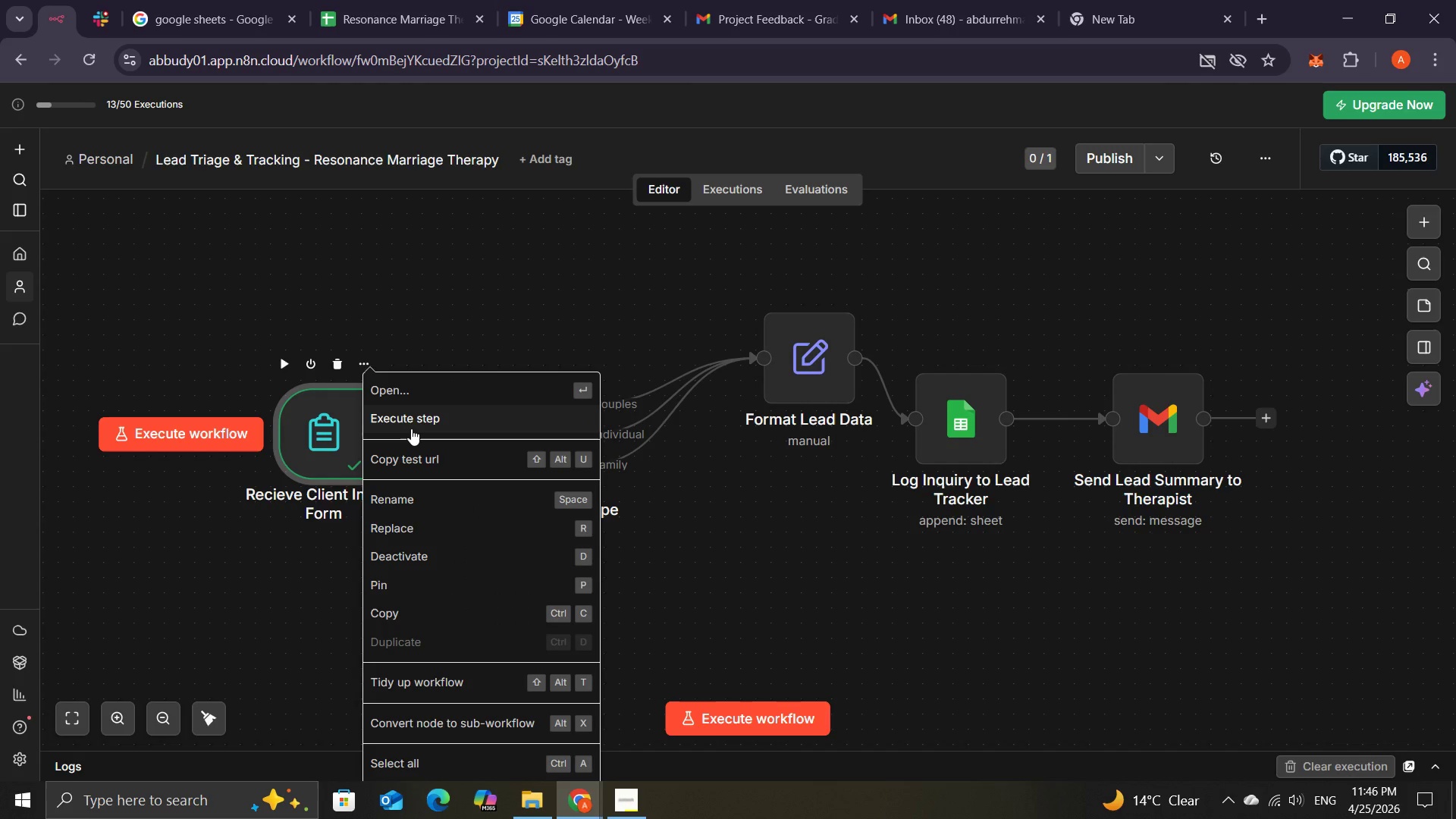 
left_click([411, 428])
 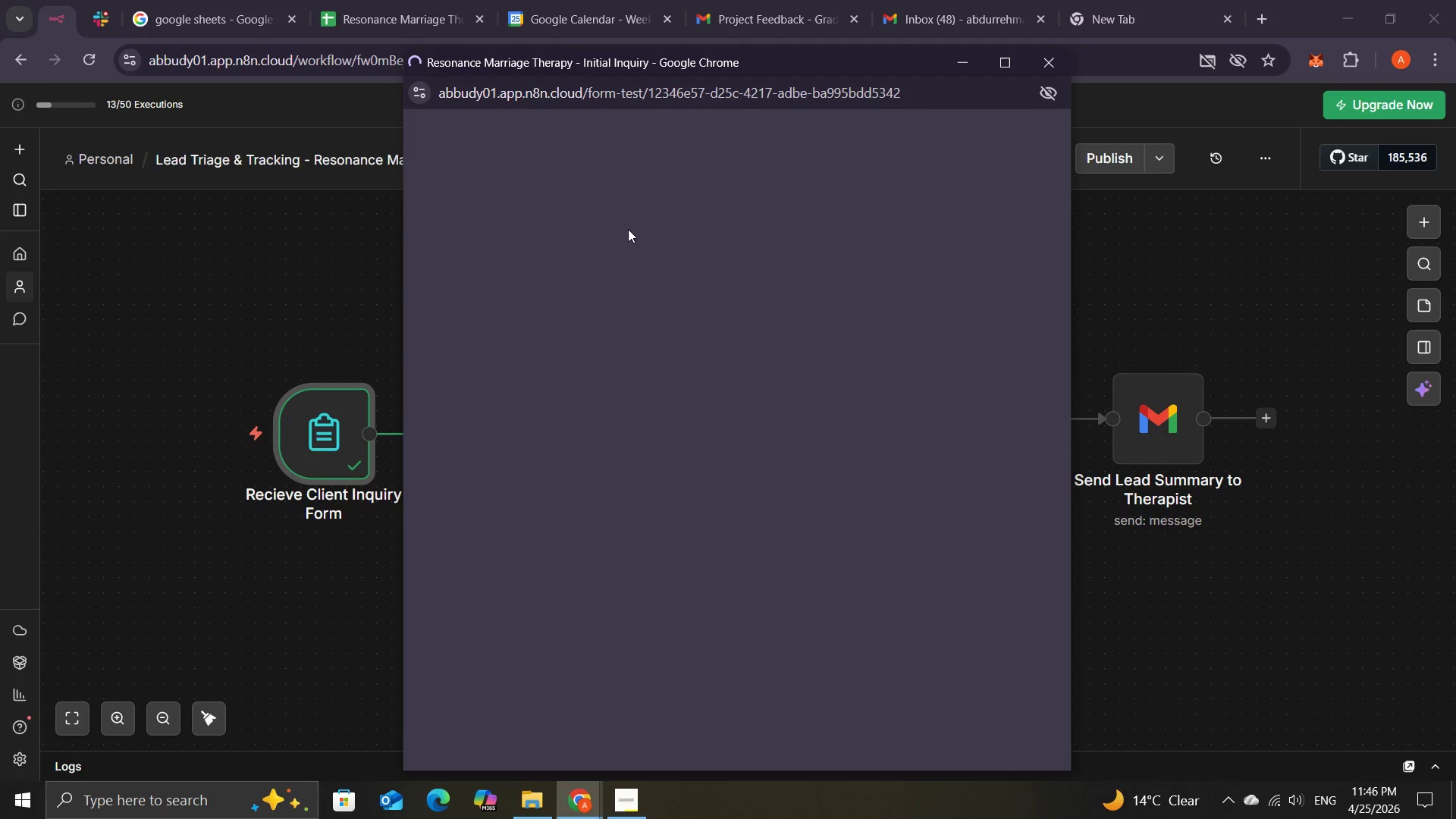 
wait(8.05)
 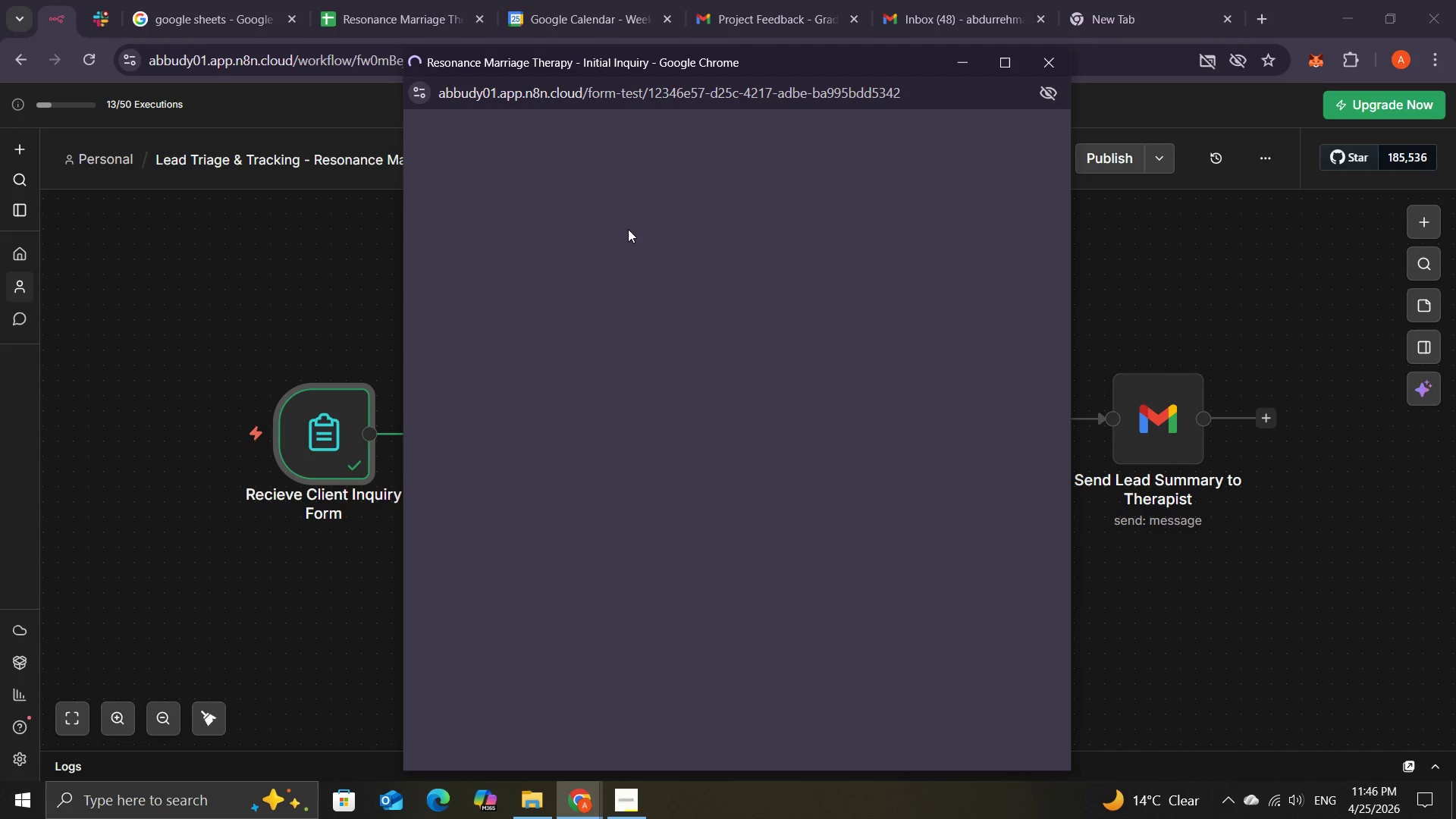 
left_click([613, 327])
 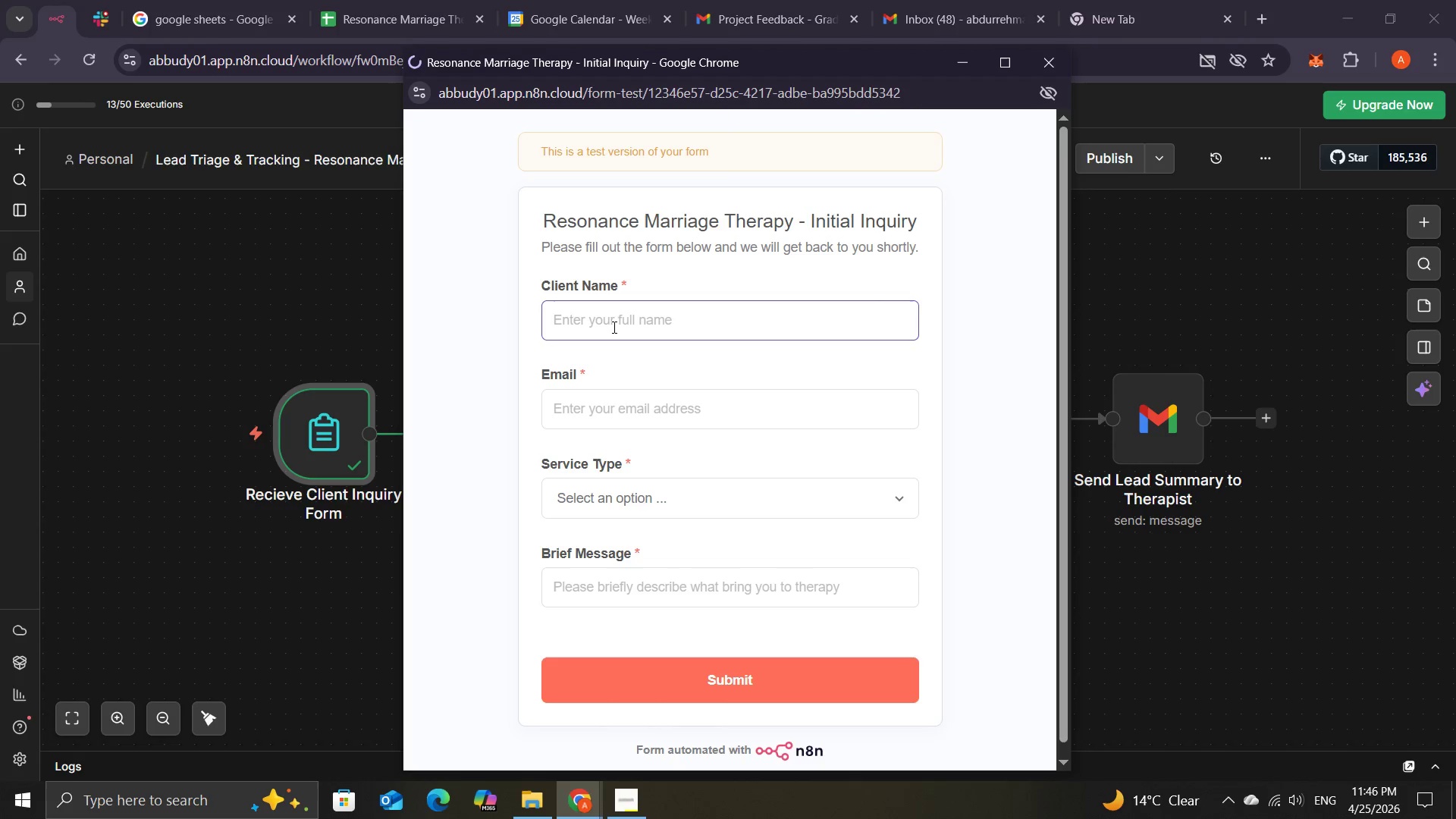 
key(Shift+ShiftLeft)
 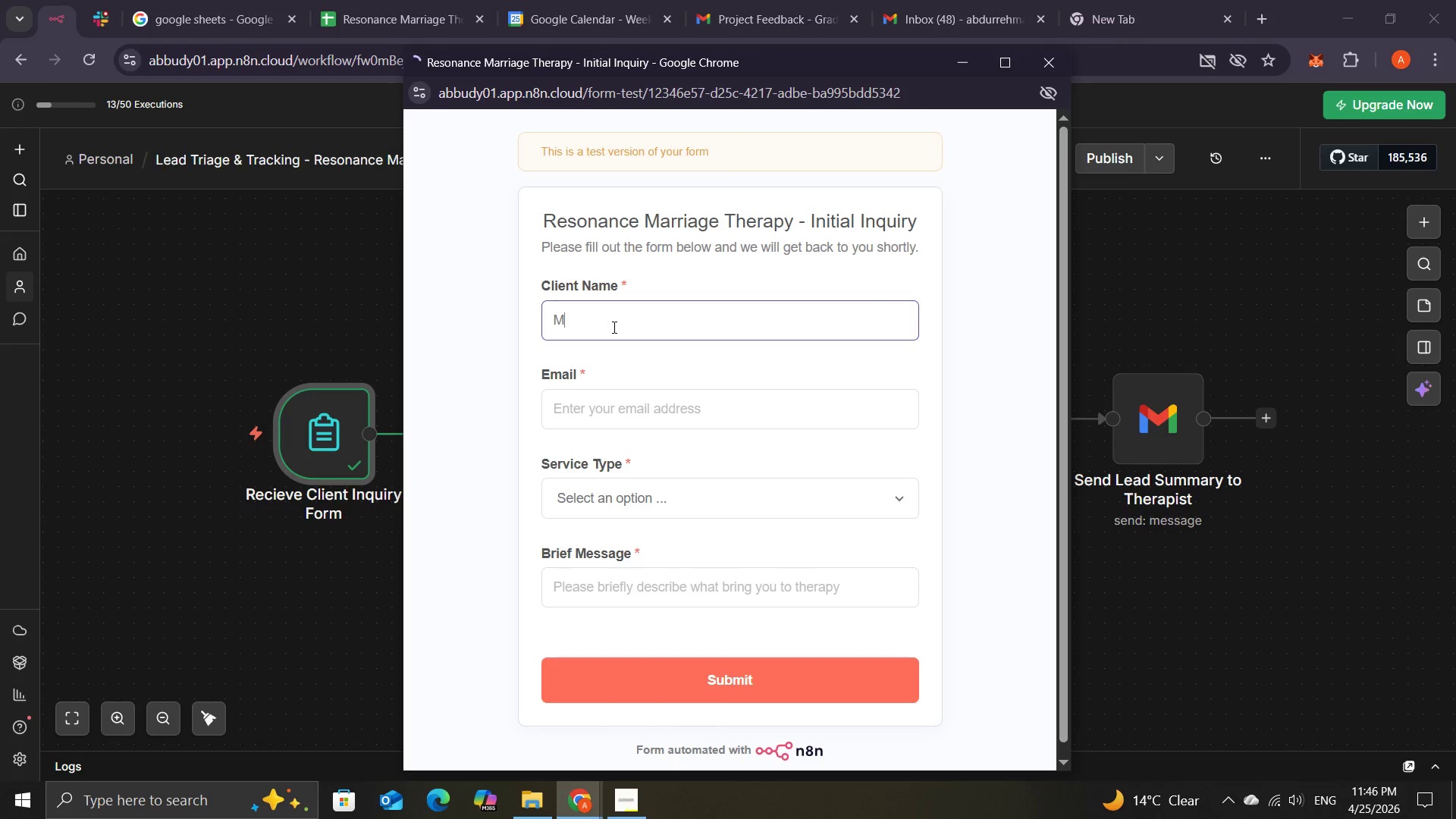 
left_click([613, 327])
 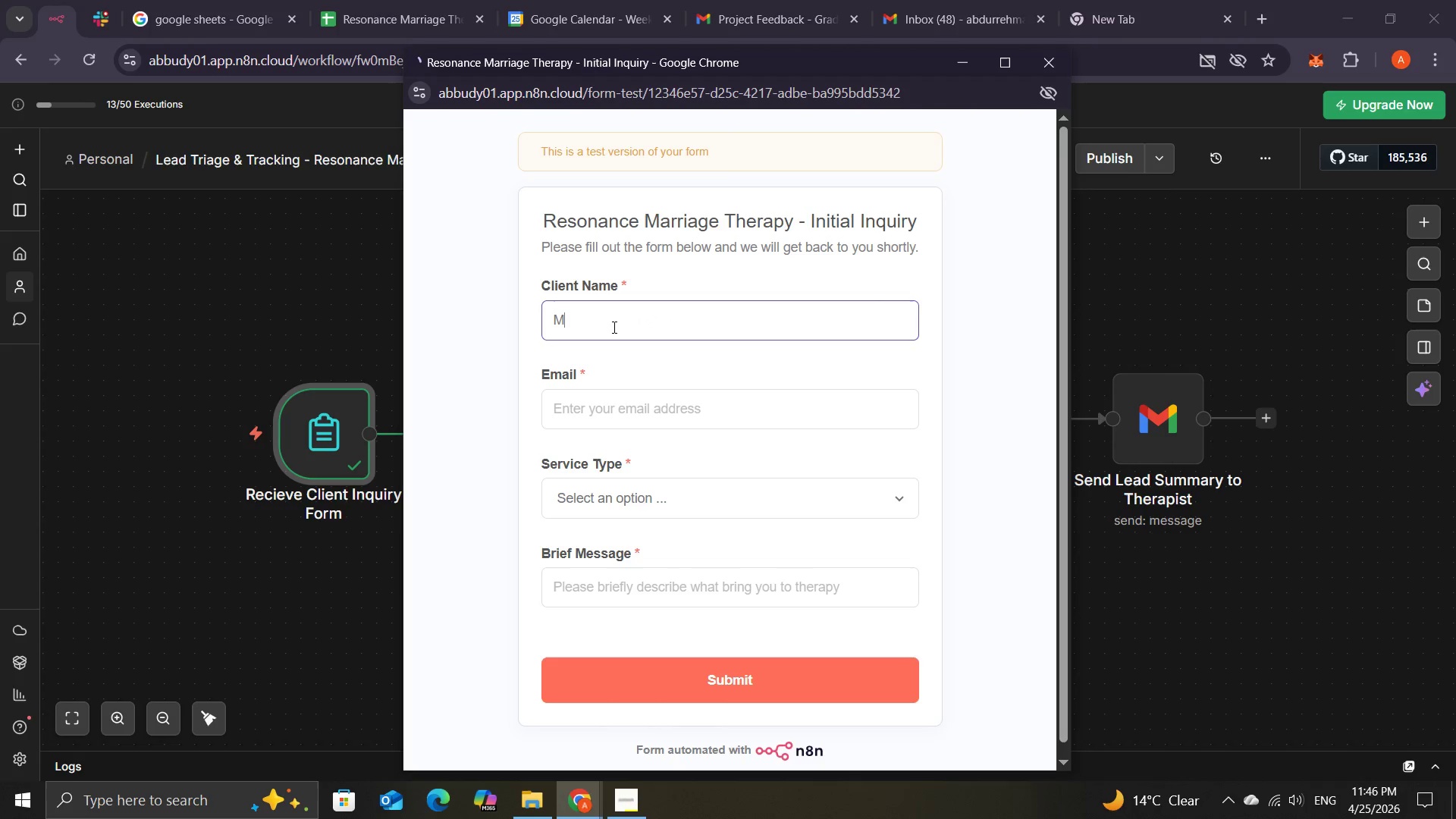 
type(Messi)
 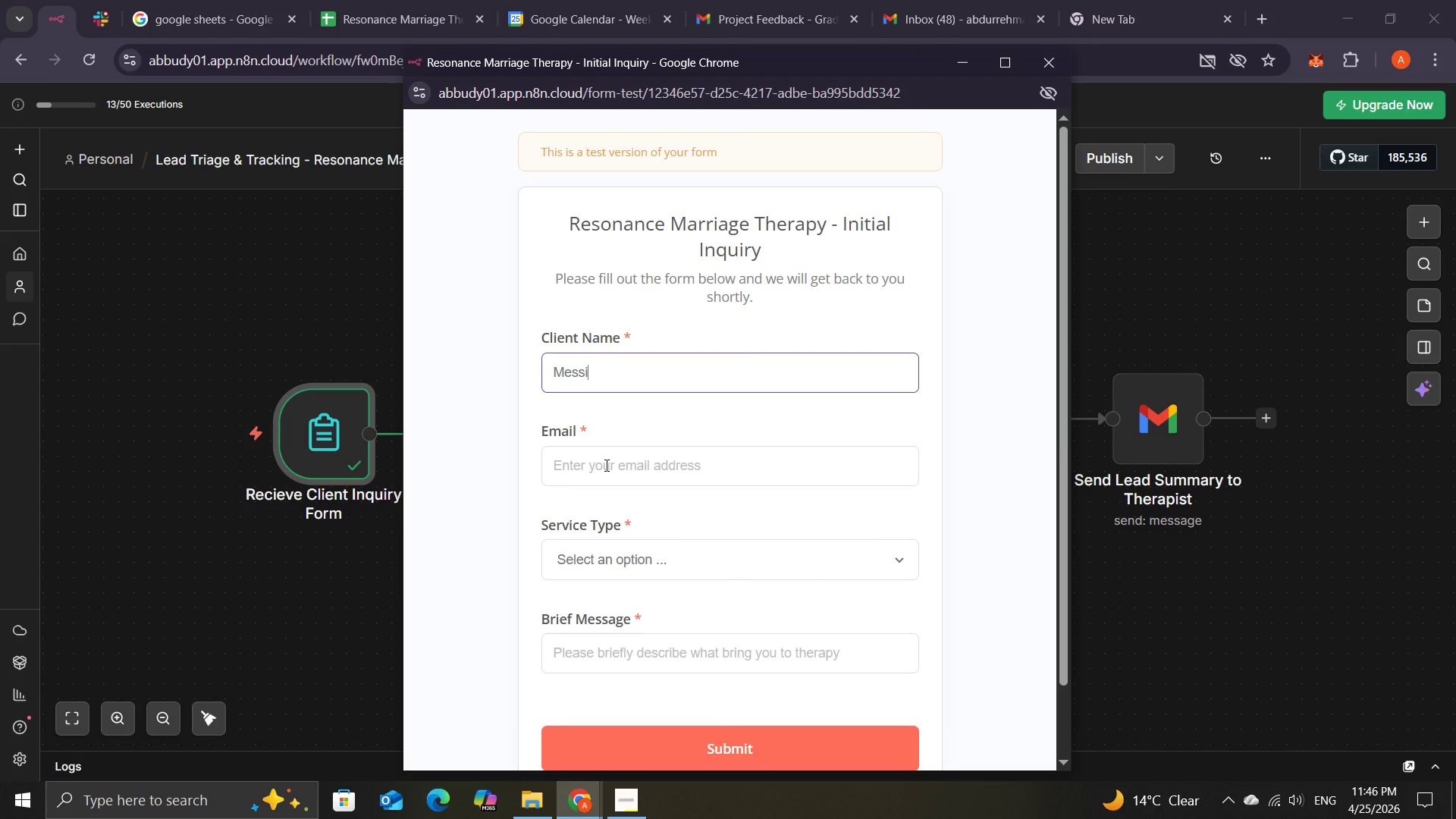 
wait(5.47)
 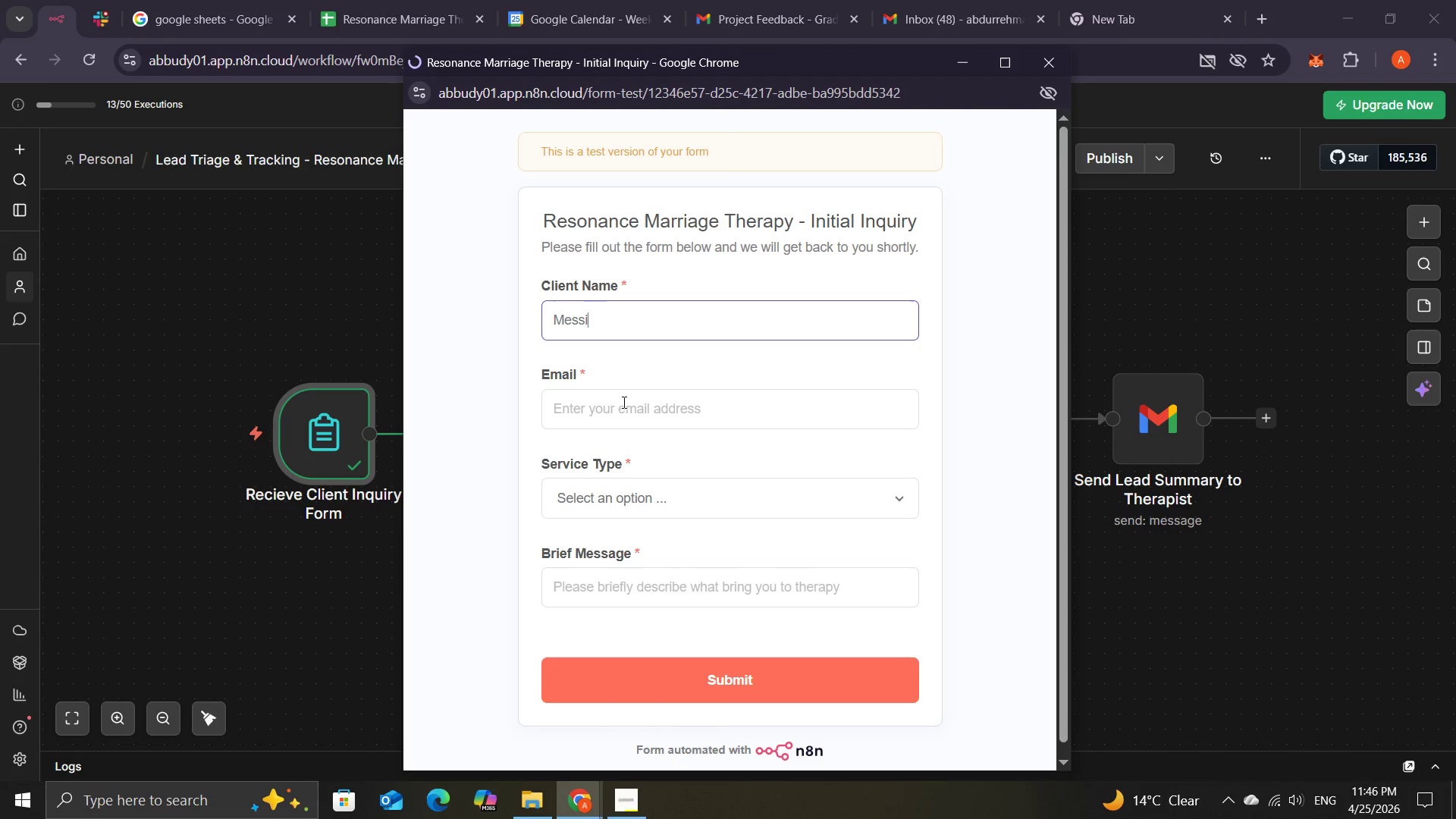 
left_click([605, 465])
 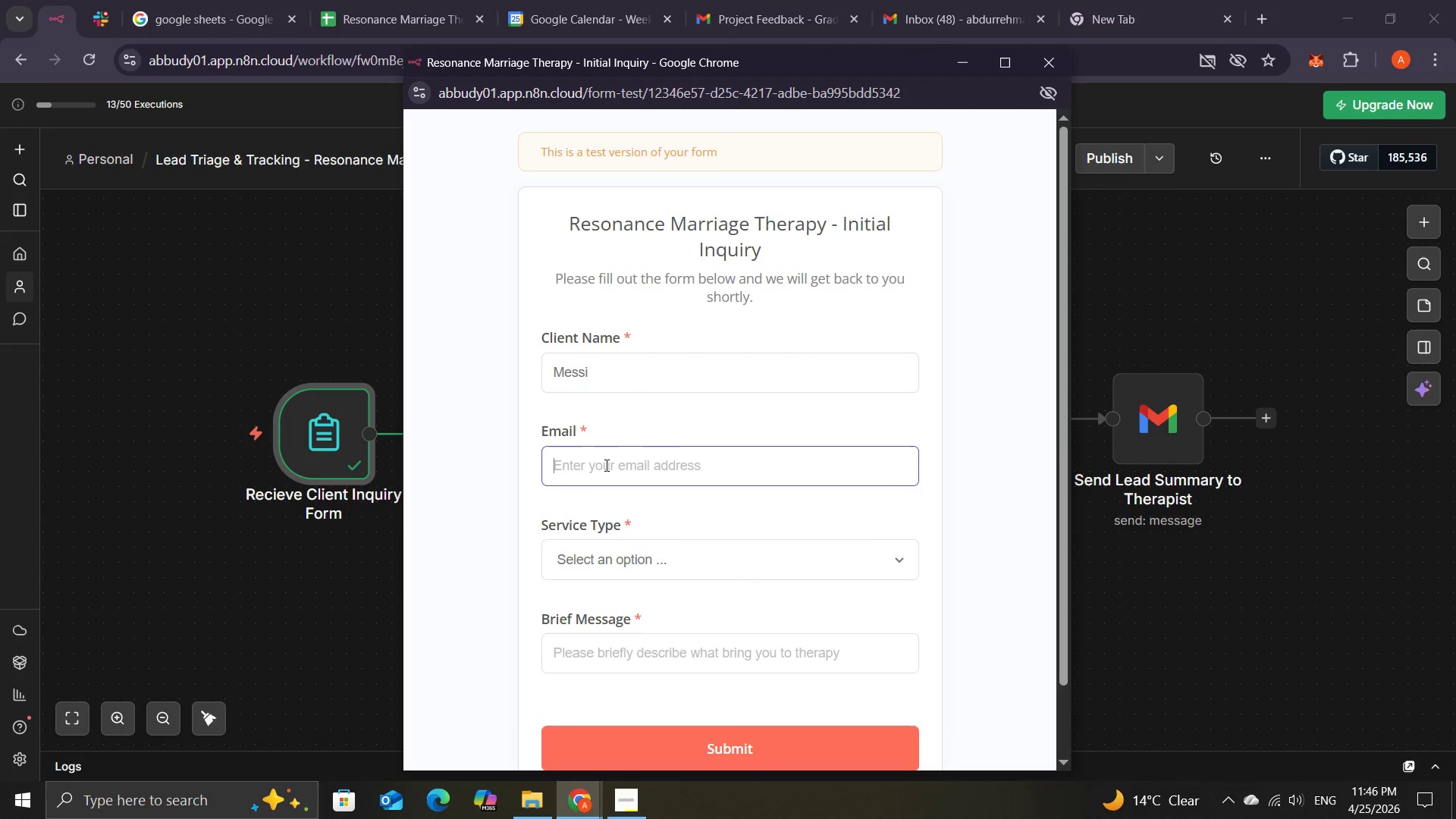 
key(Control+V)
 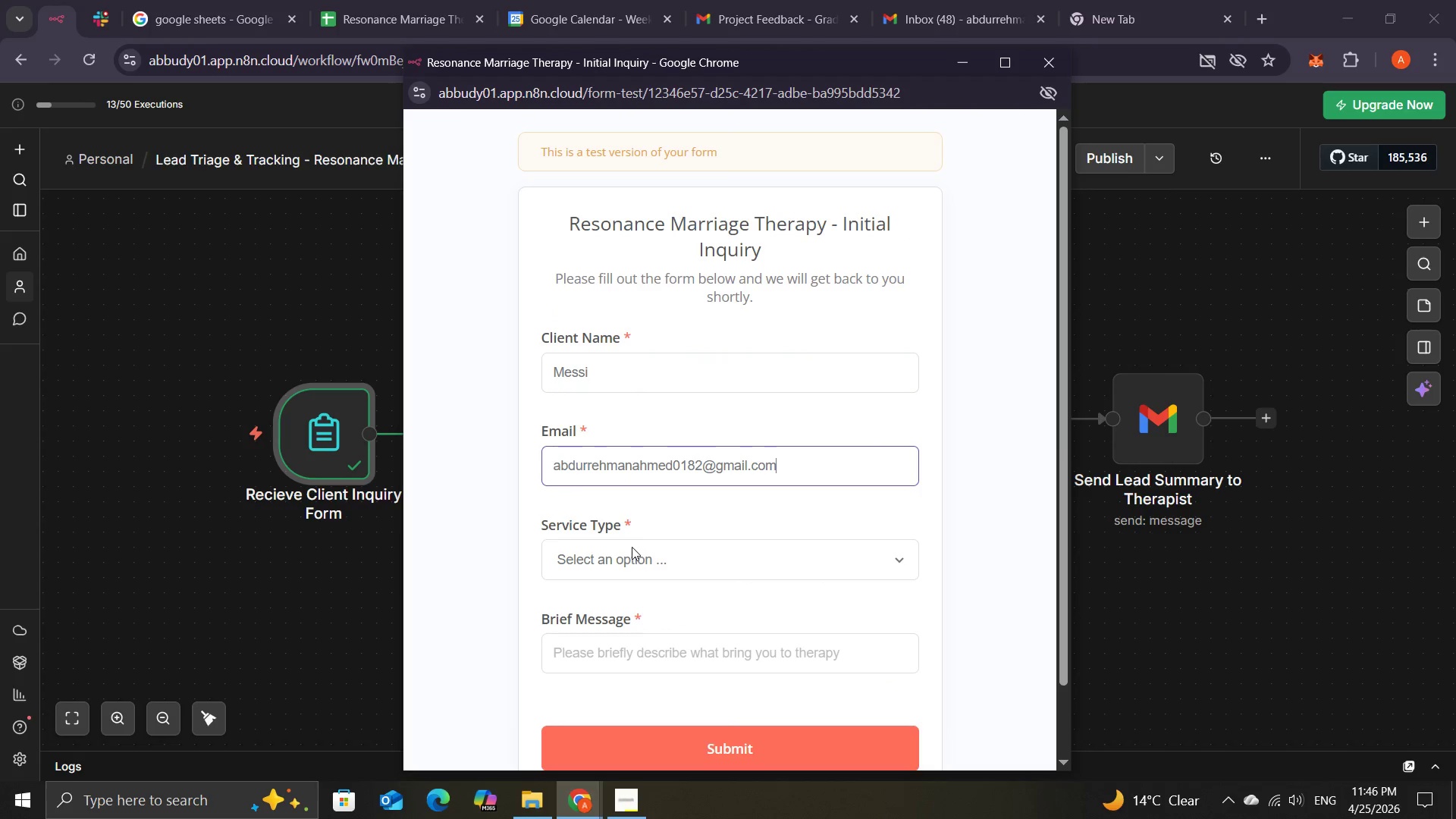 
left_click([632, 551])
 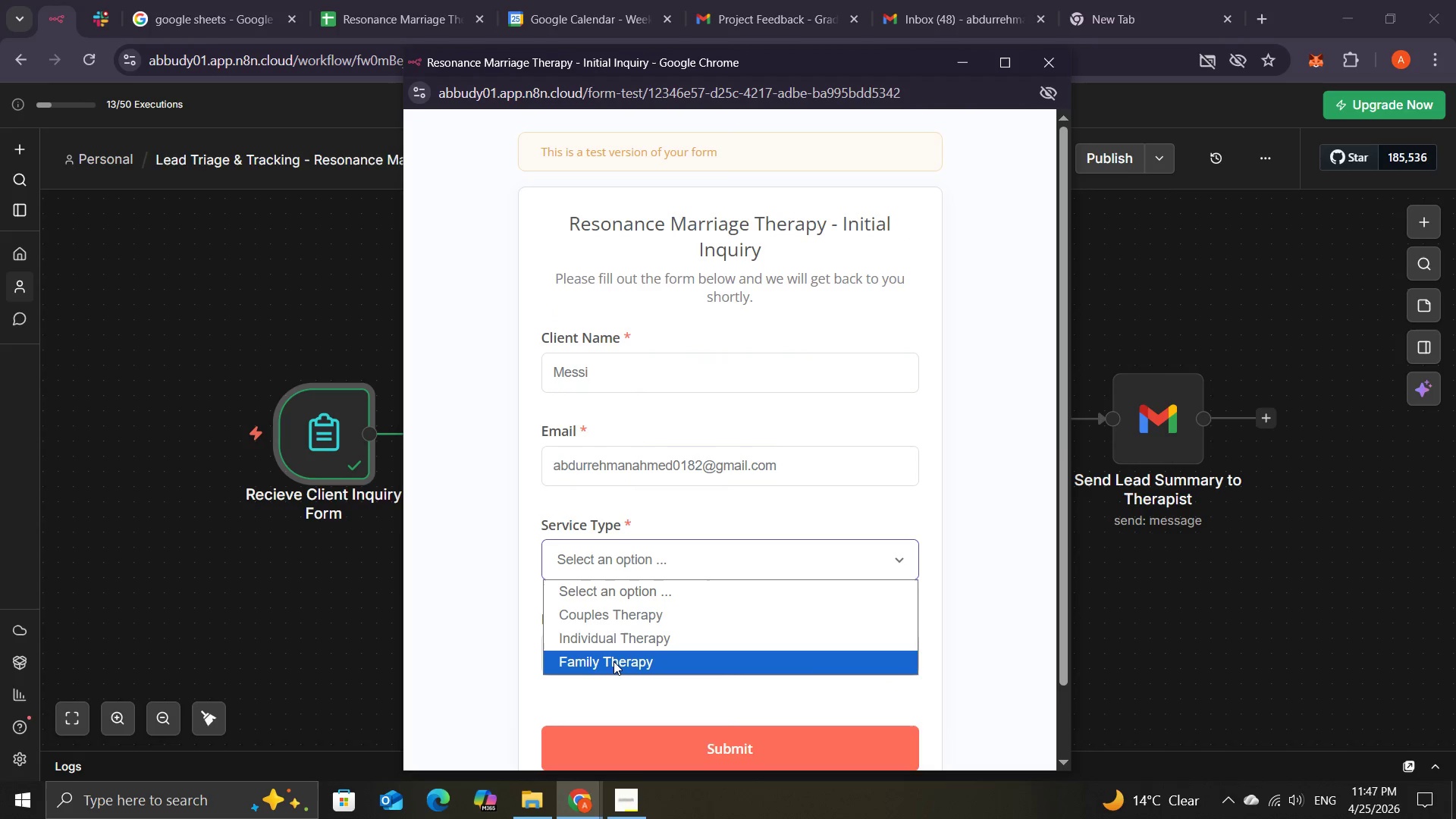 
left_click([613, 661])
 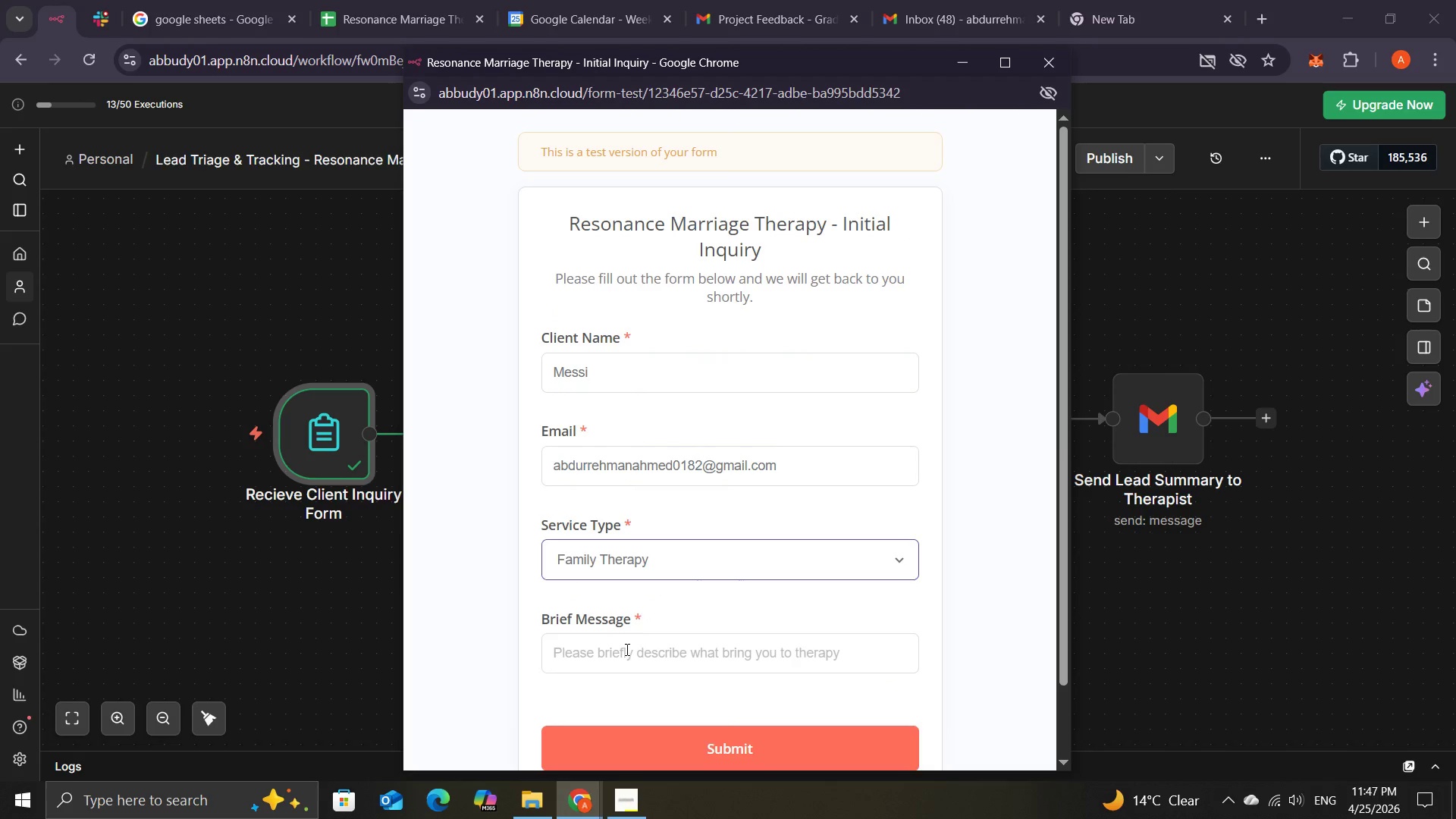 
left_click([626, 649])
 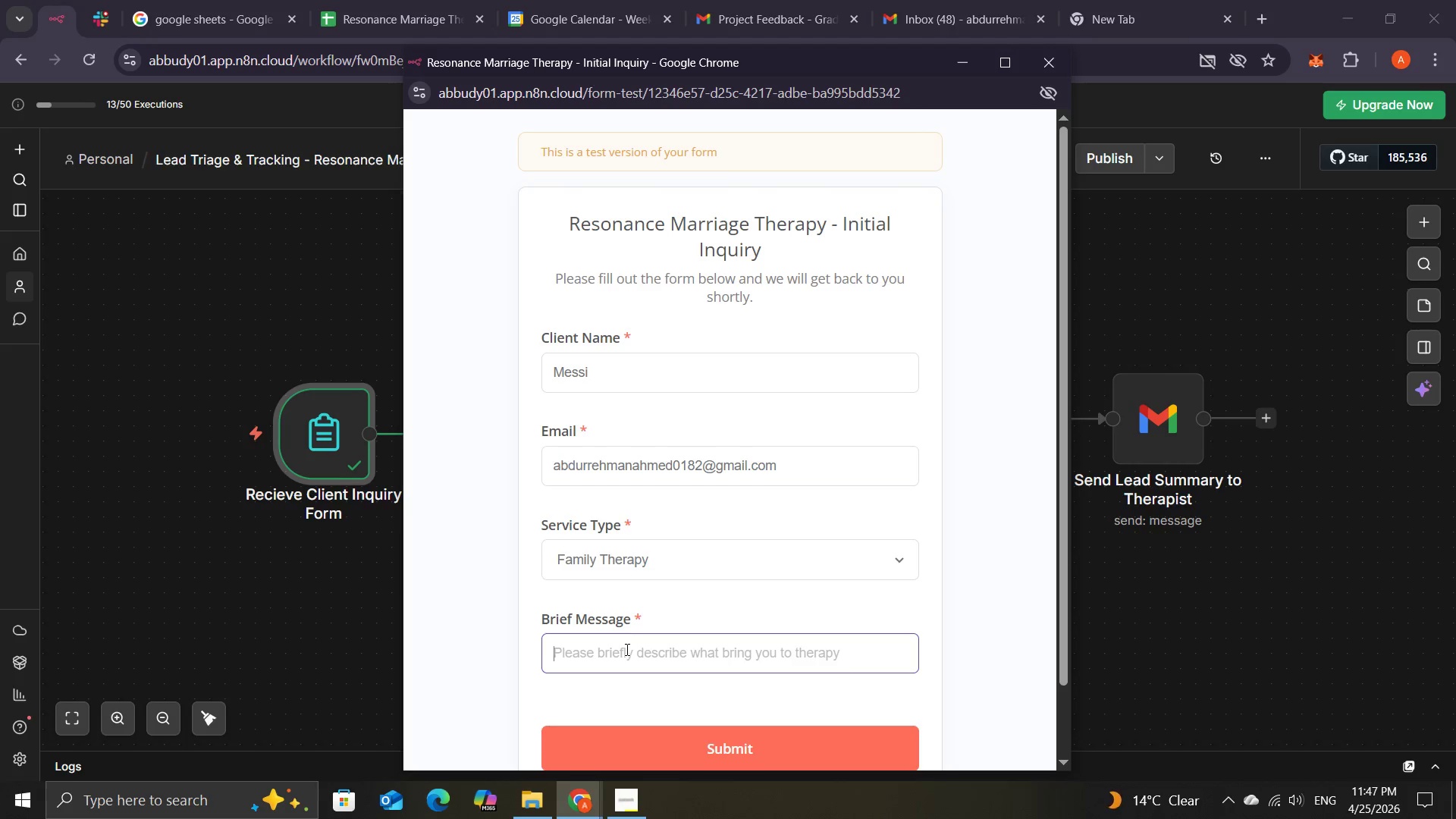 
type(GOAT)
 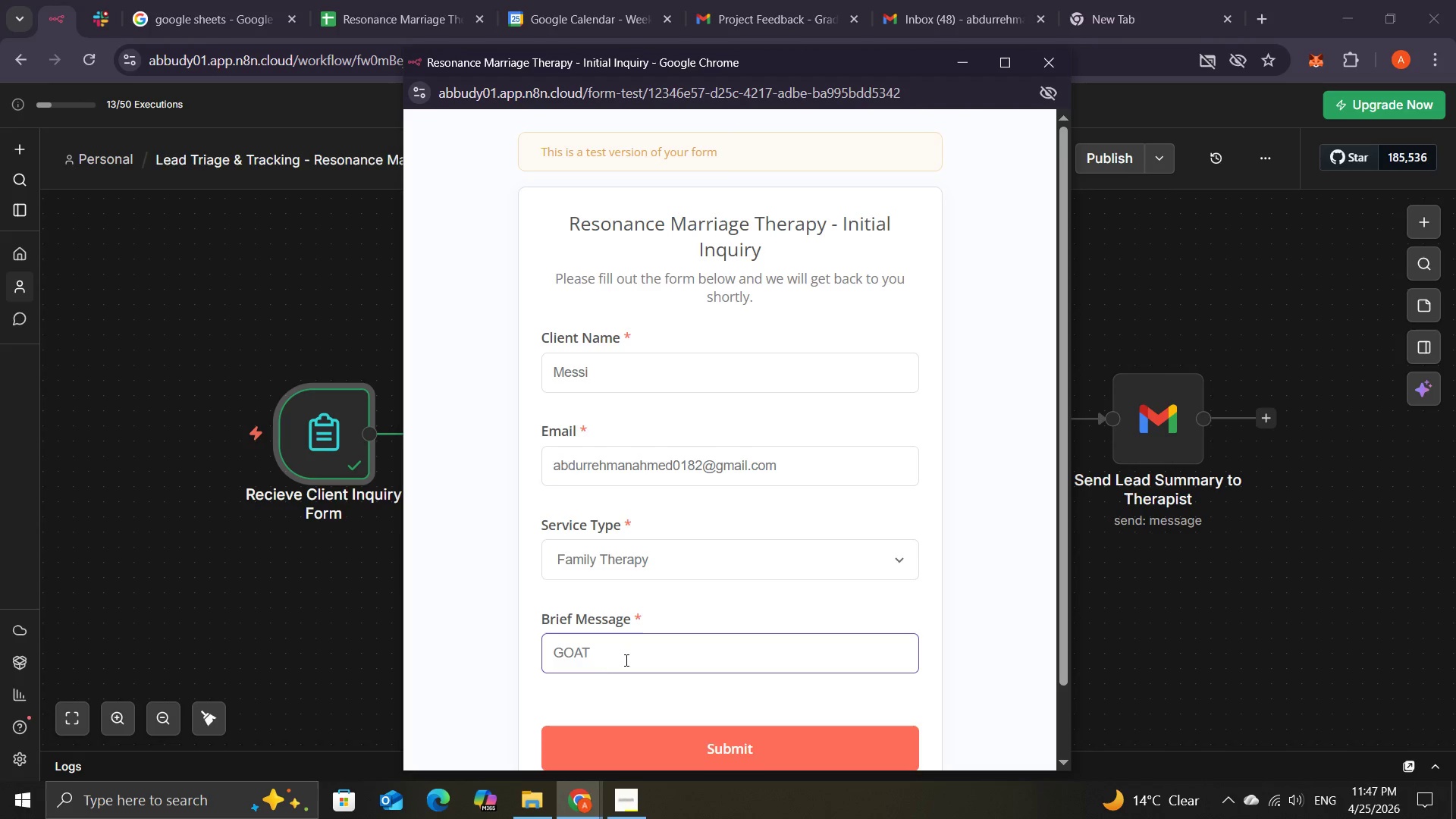 
left_click([607, 742])
 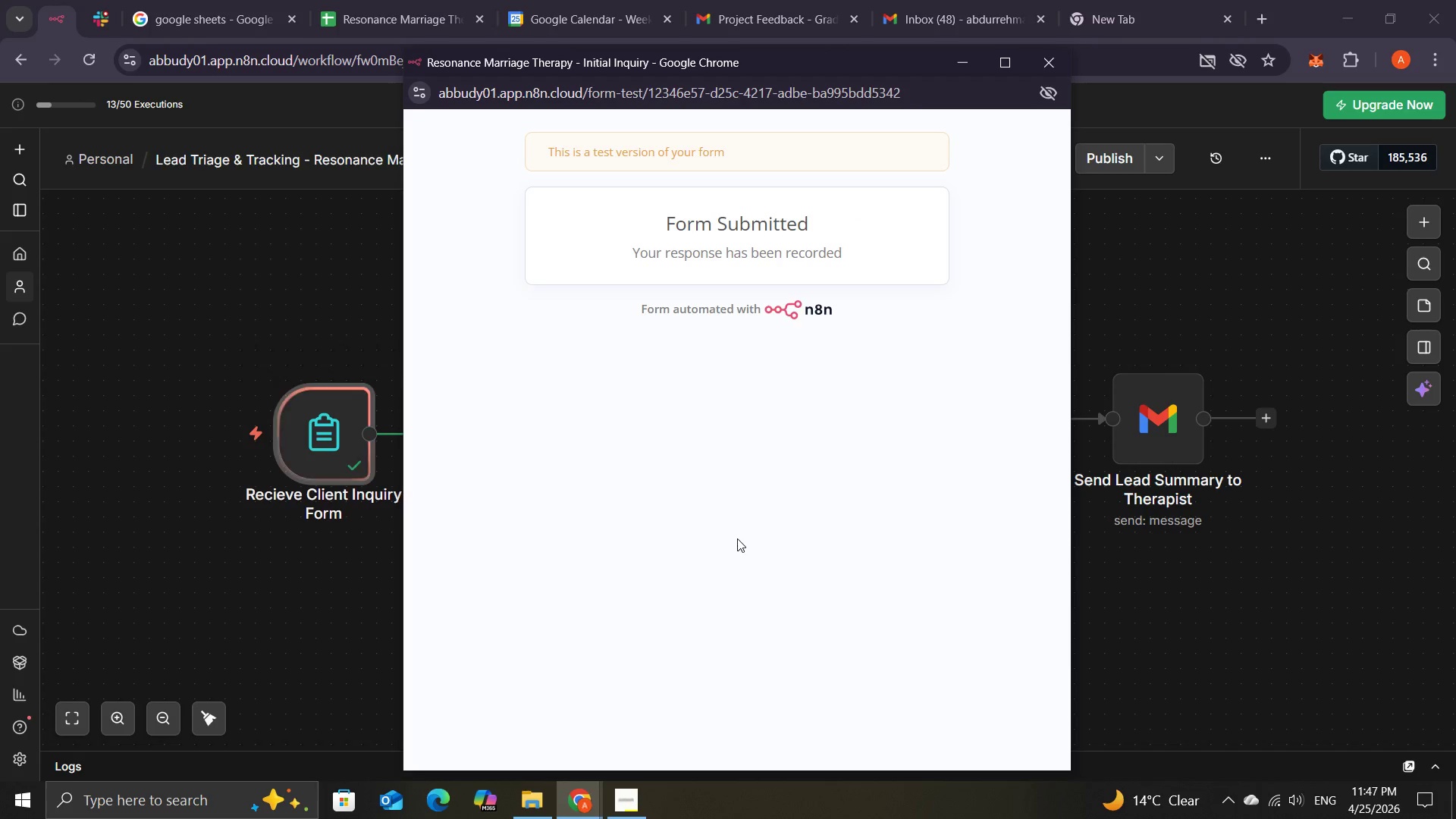 
wait(6.98)
 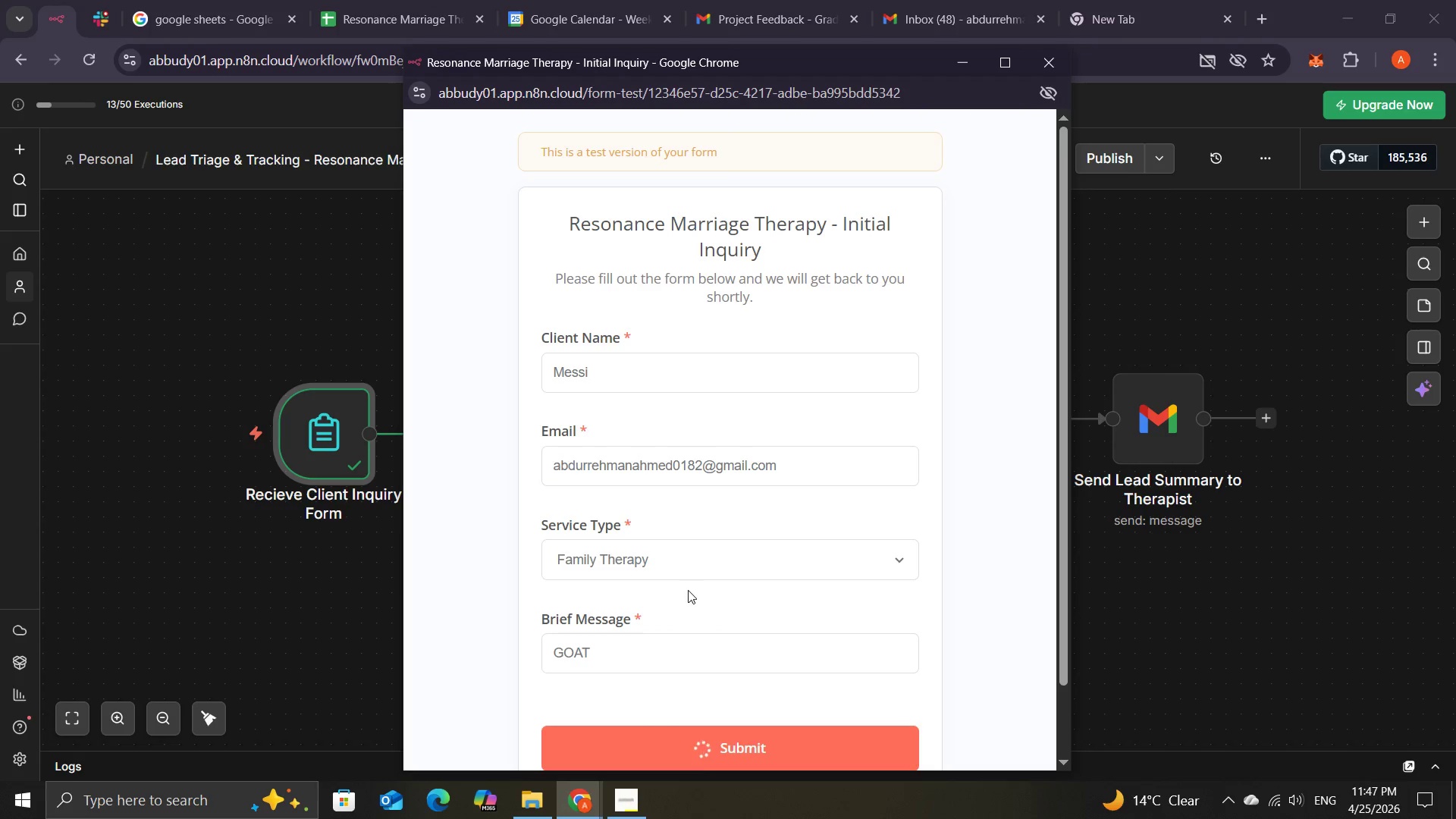 
left_click([1125, 592])
 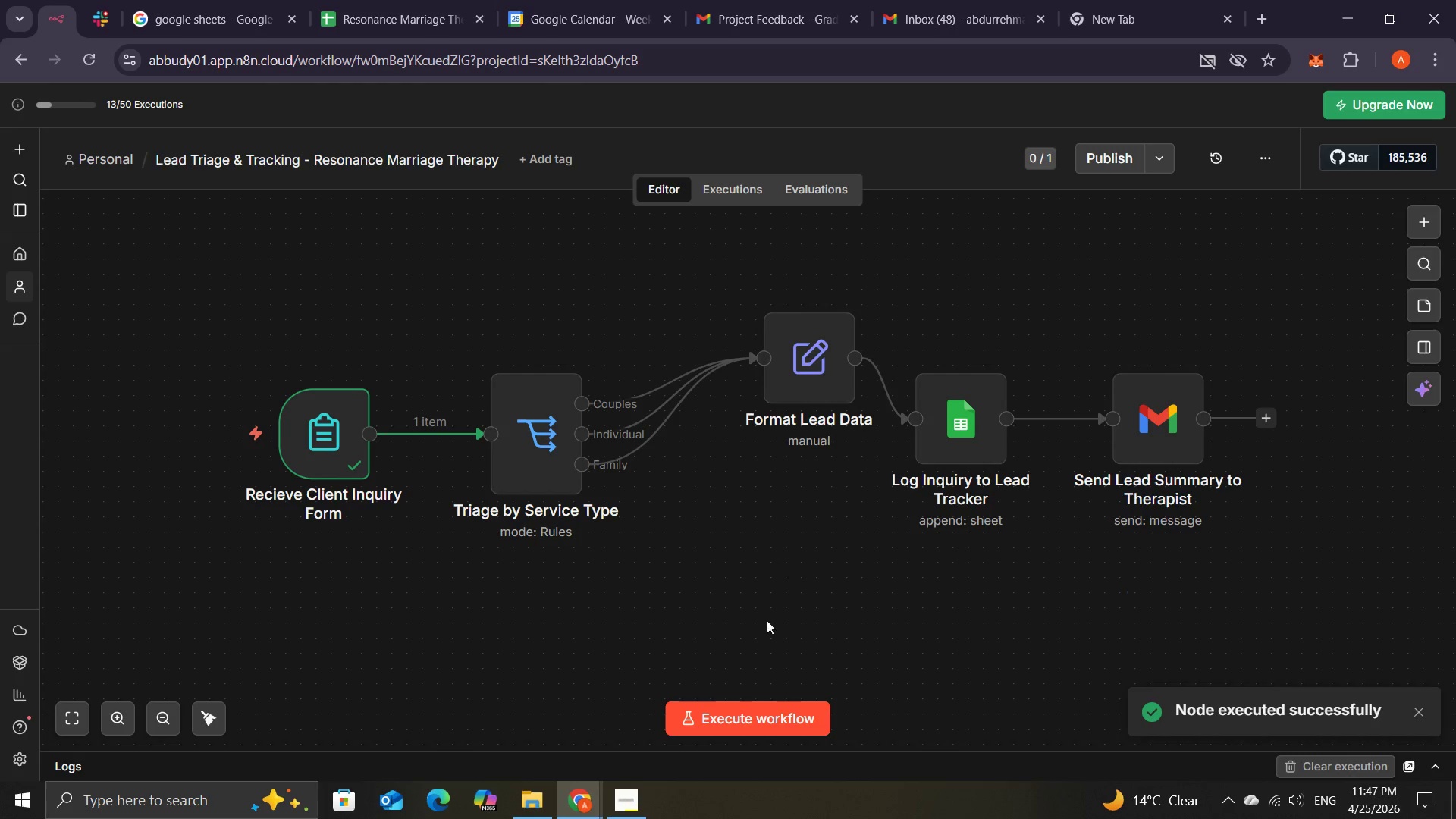 
left_click([773, 710])
 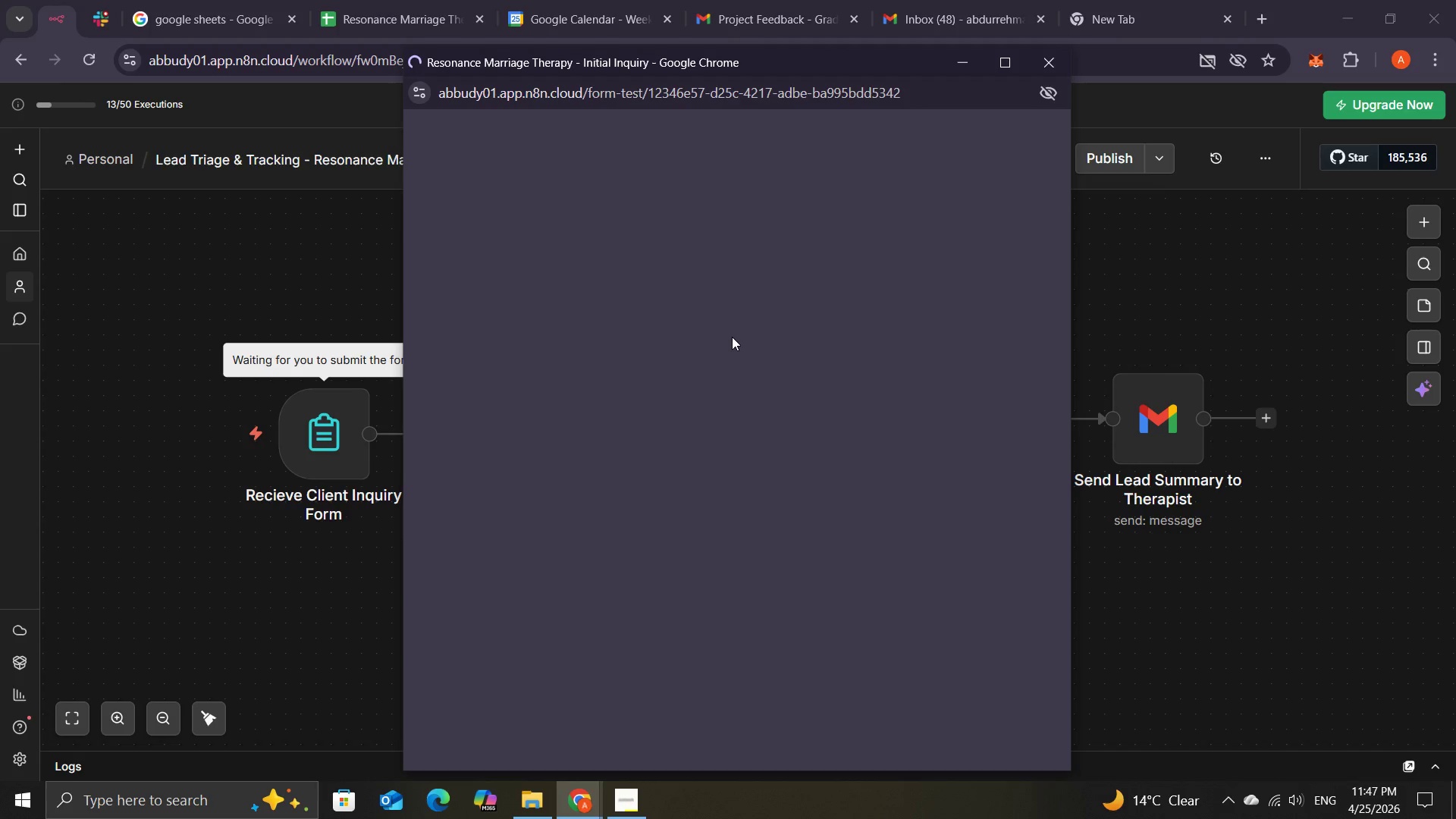 
wait(6.09)
 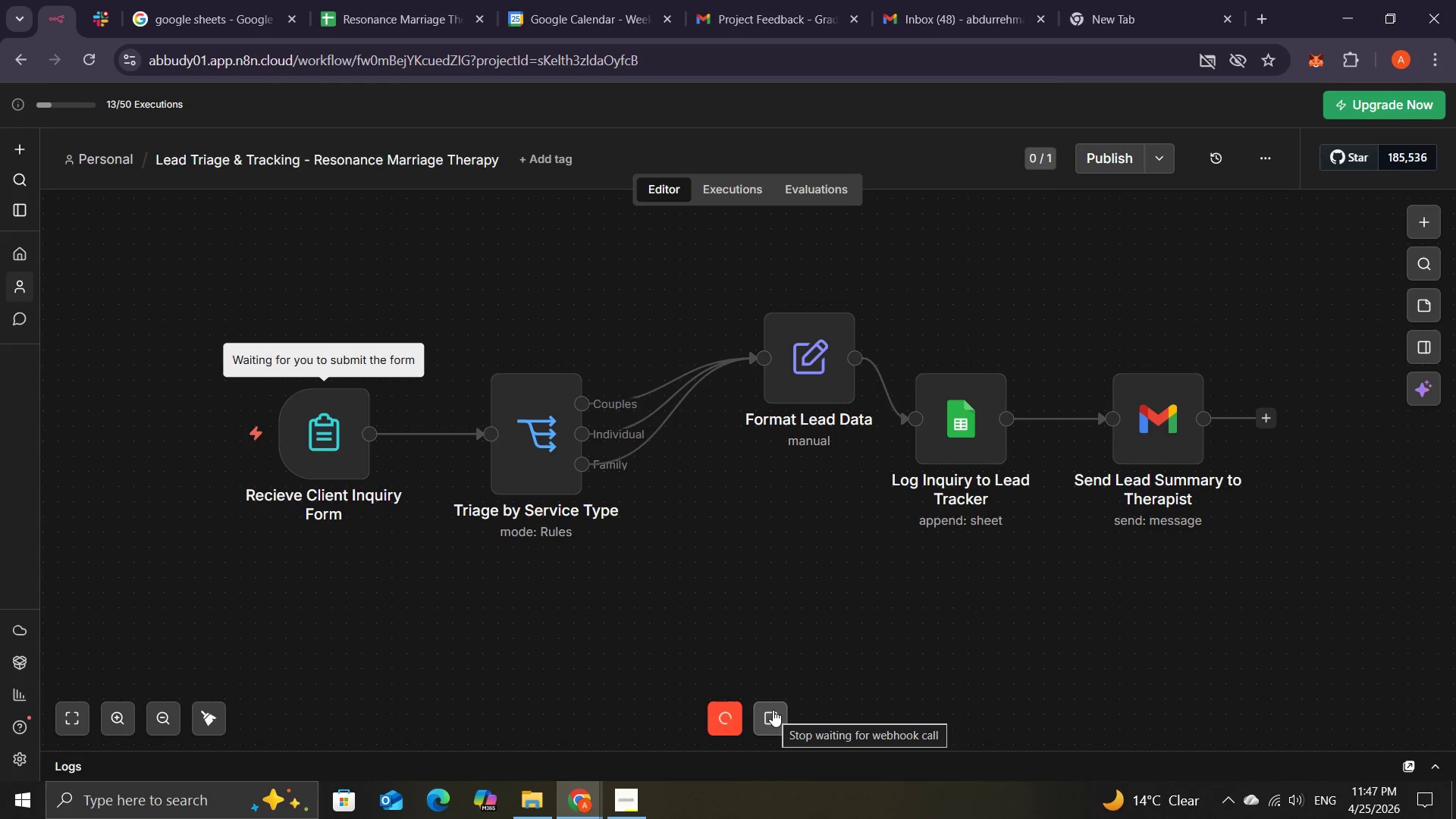 
left_click([615, 322])
 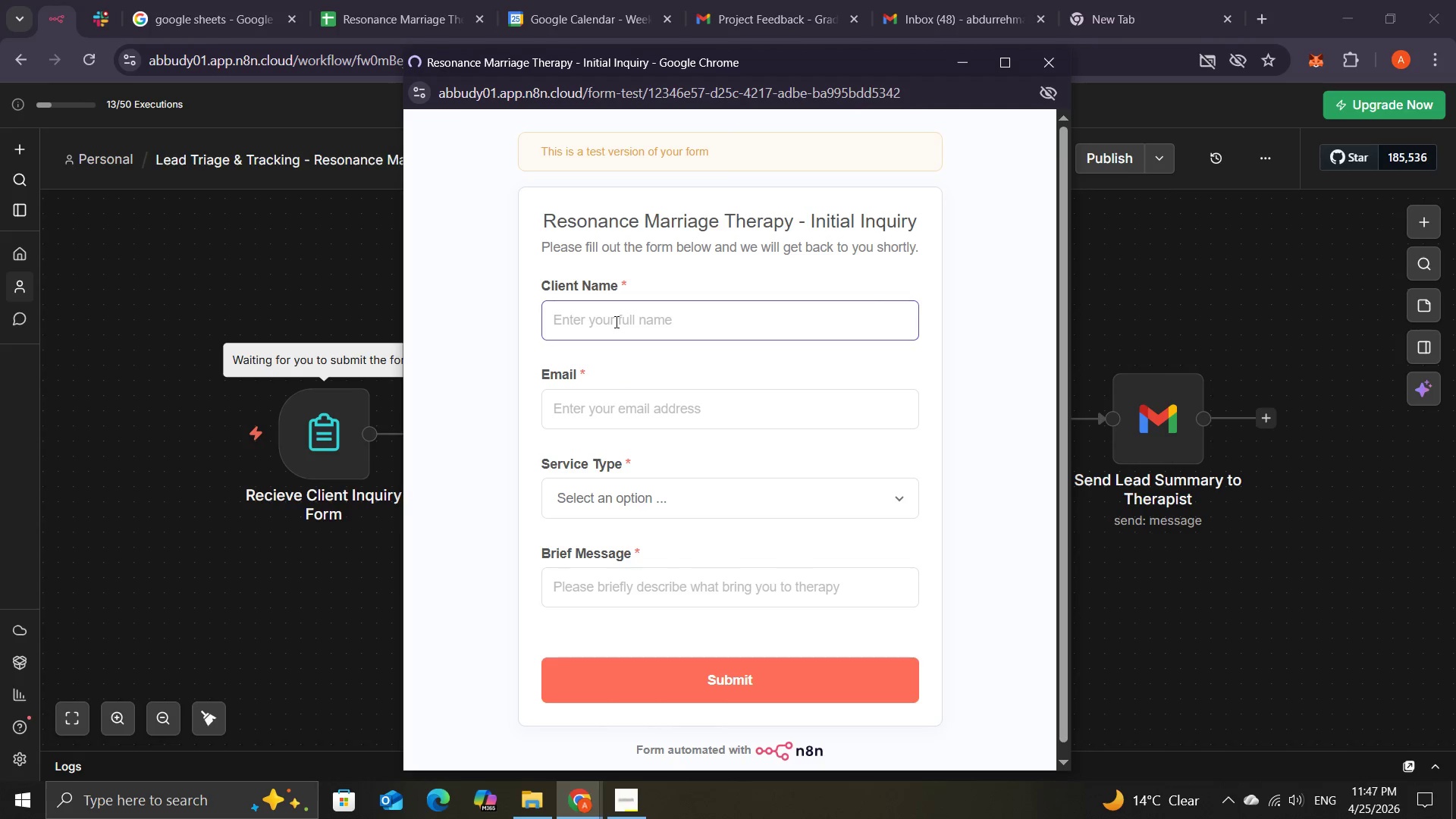 
type(Messi)
 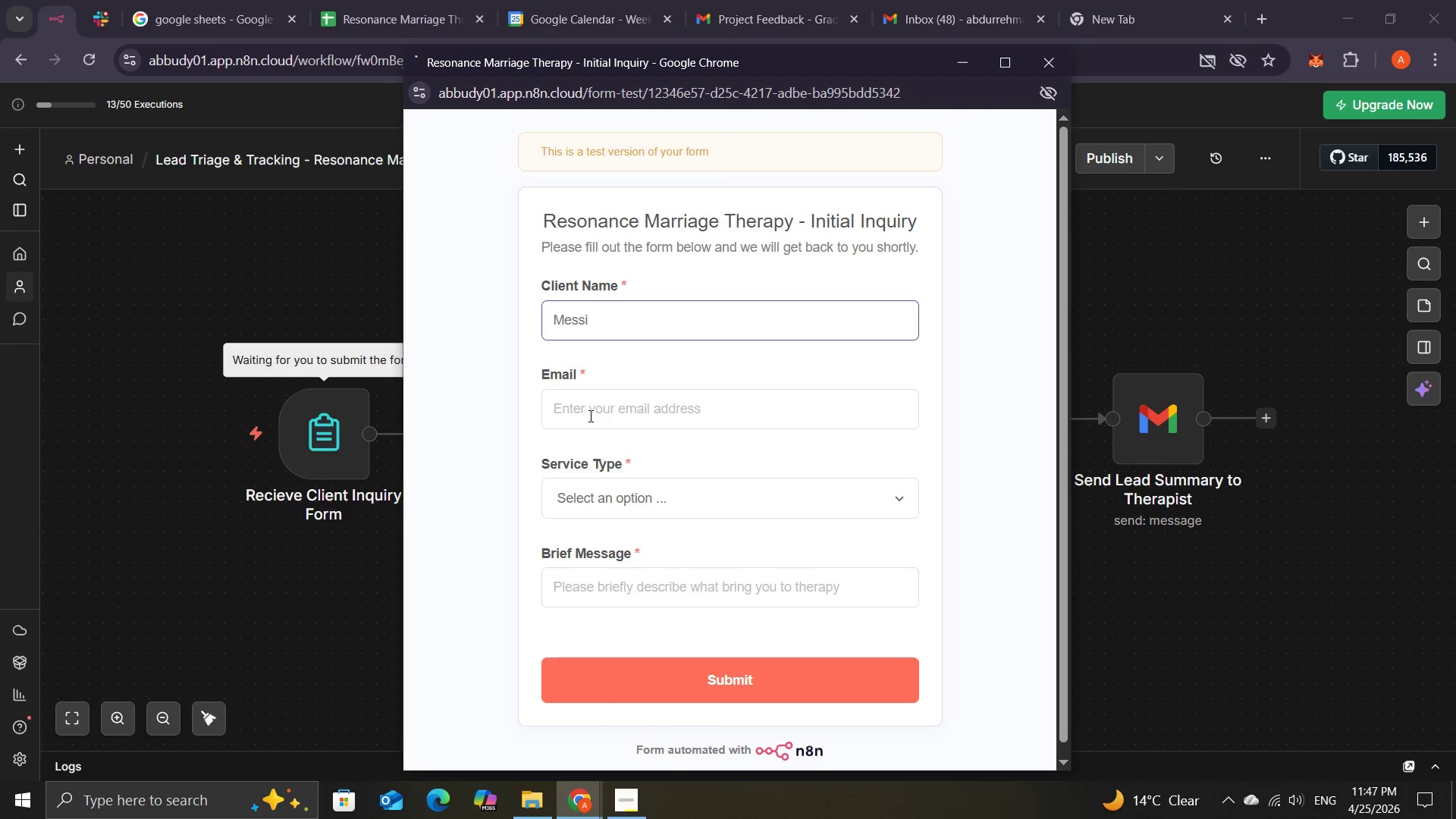 
left_click([589, 416])
 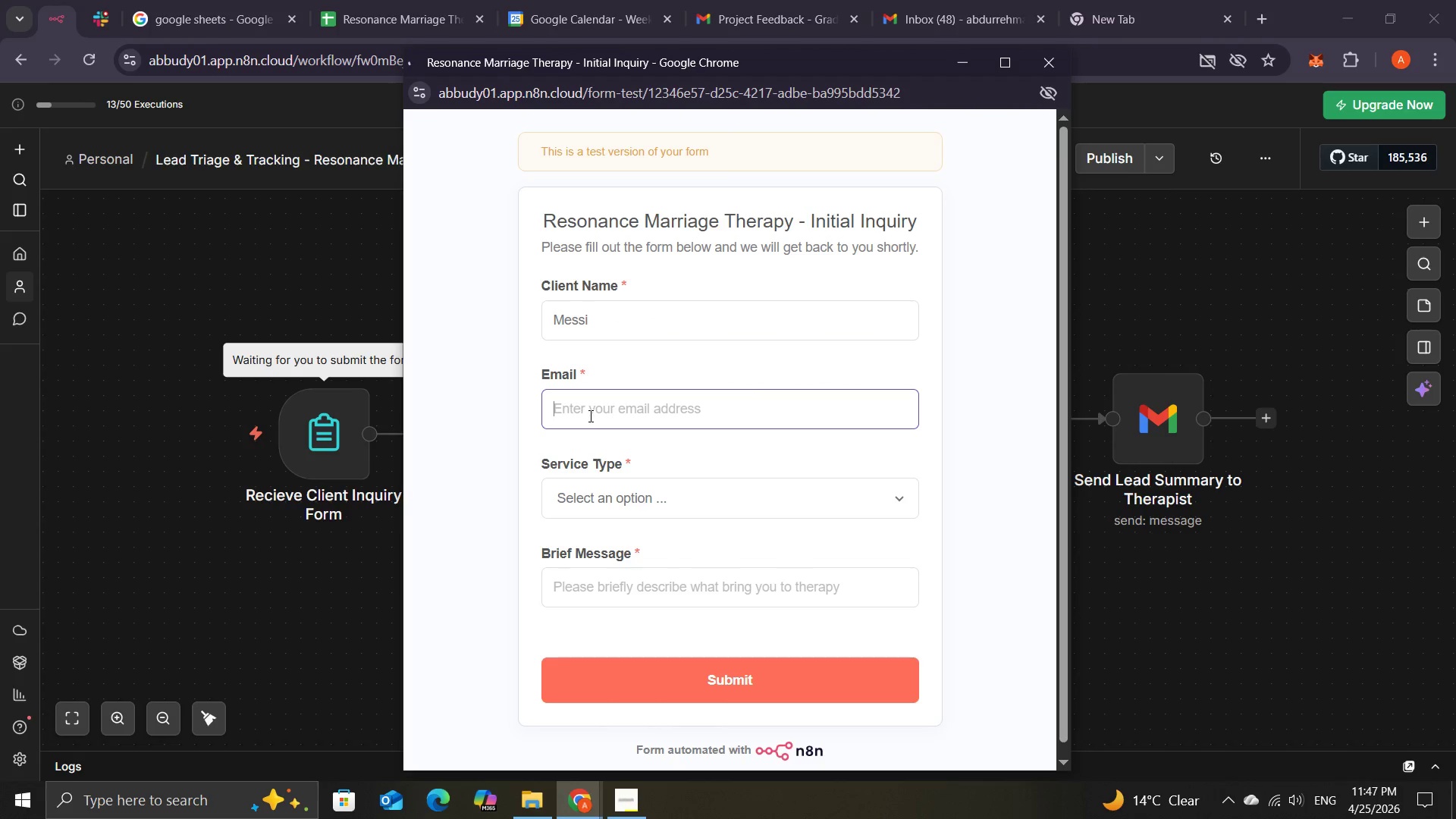 
key(Control+ControlLeft)
 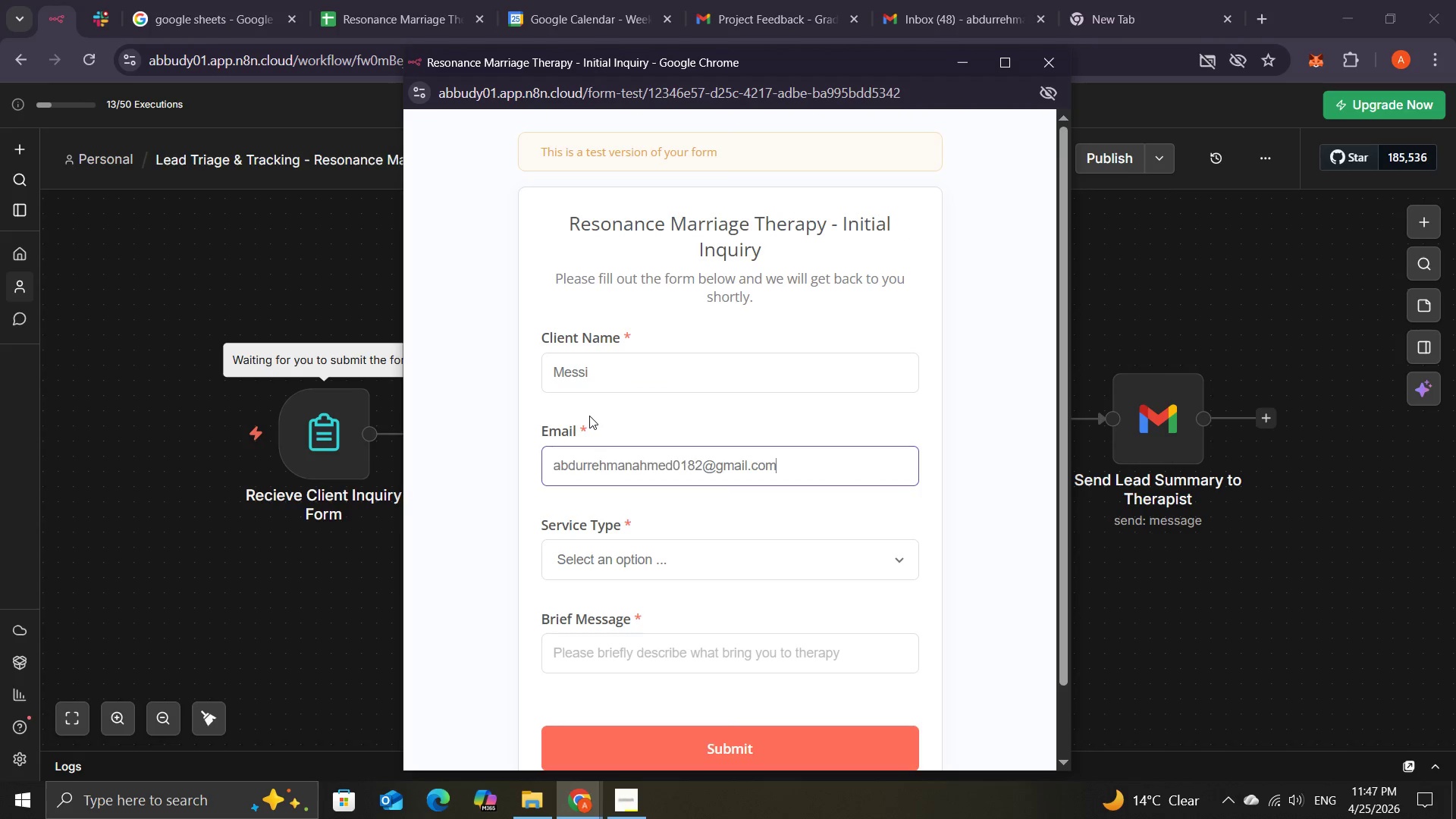 
key(Control+V)
 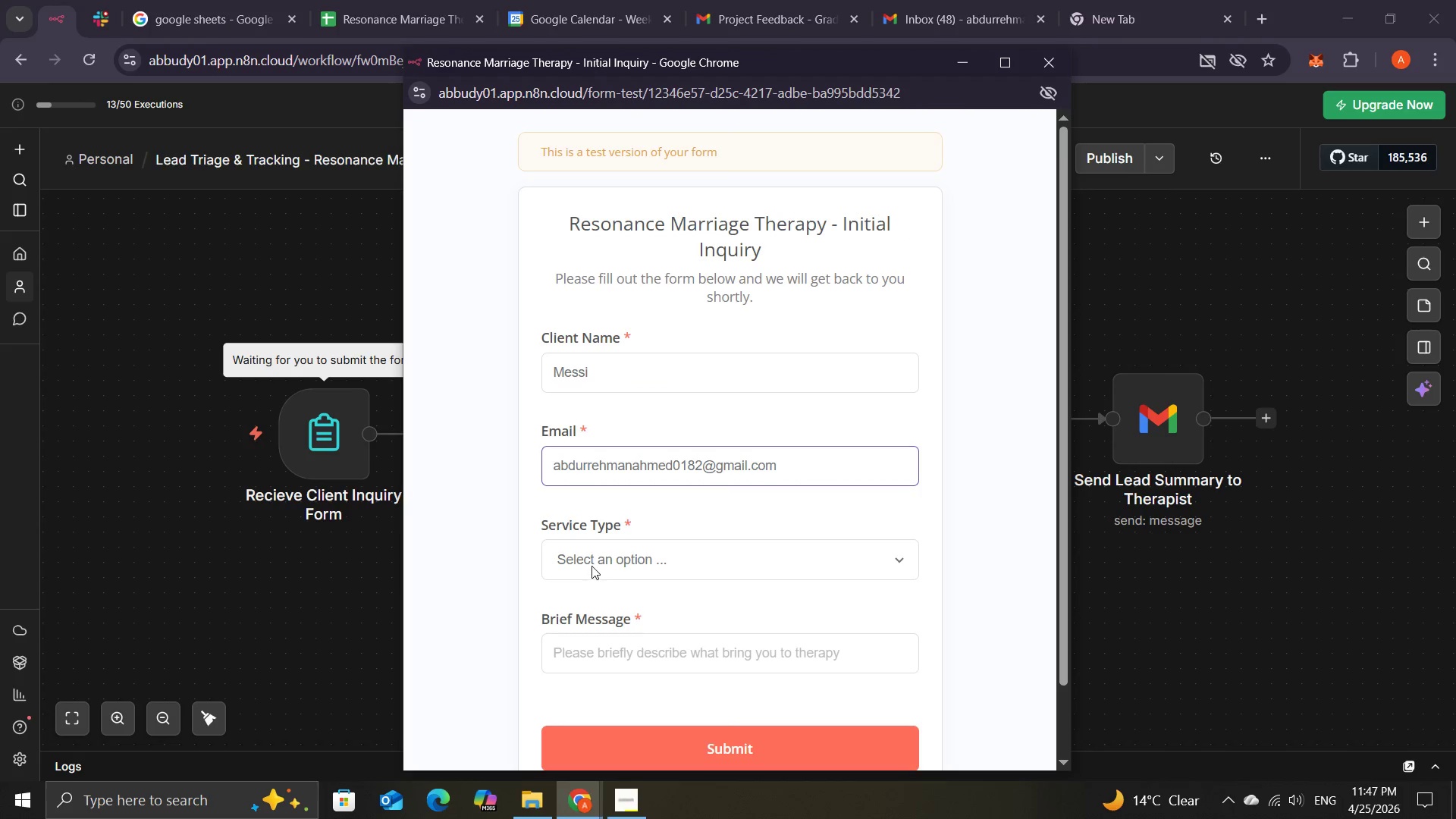 
left_click([592, 566])
 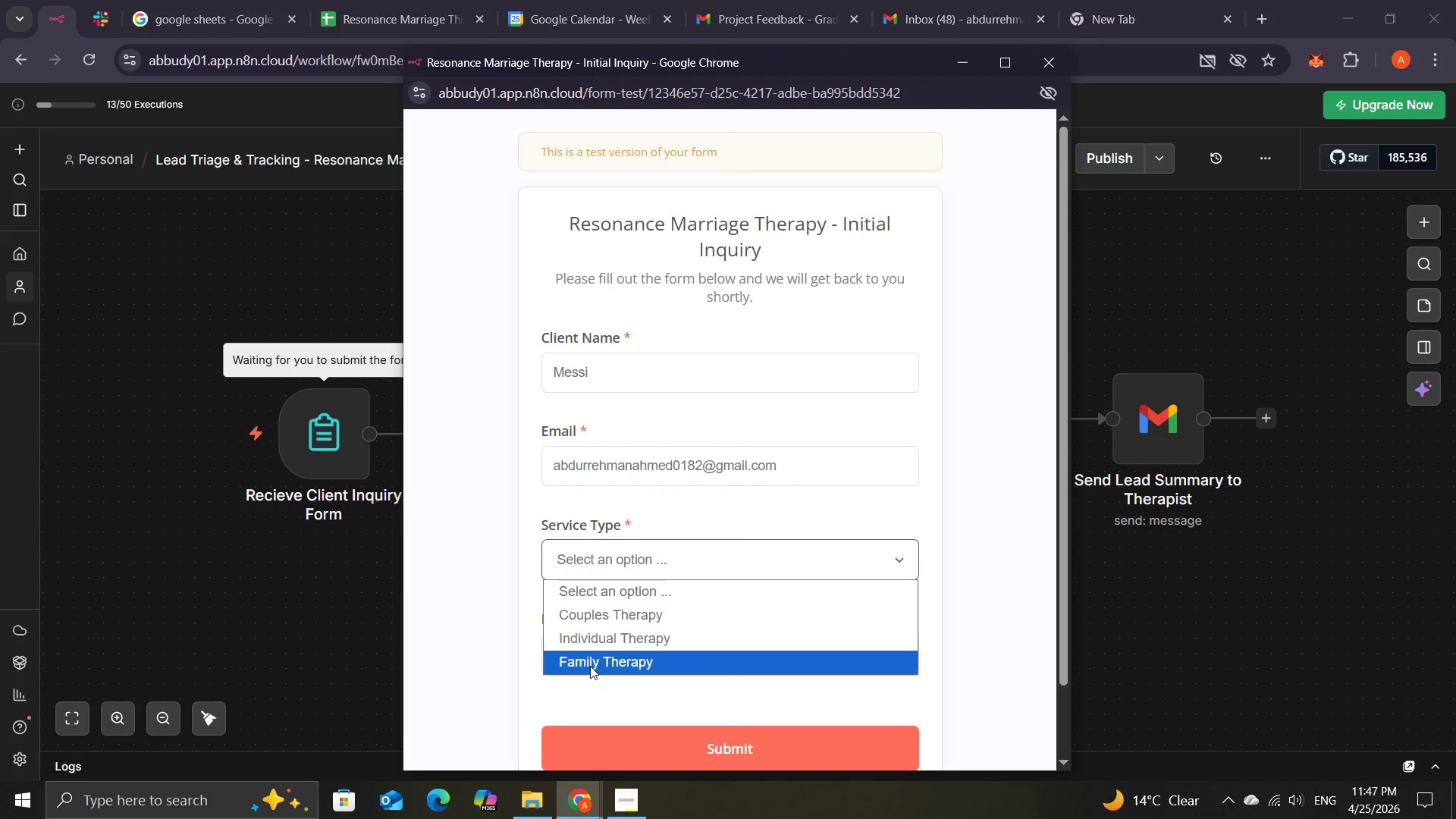 
left_click([590, 666])
 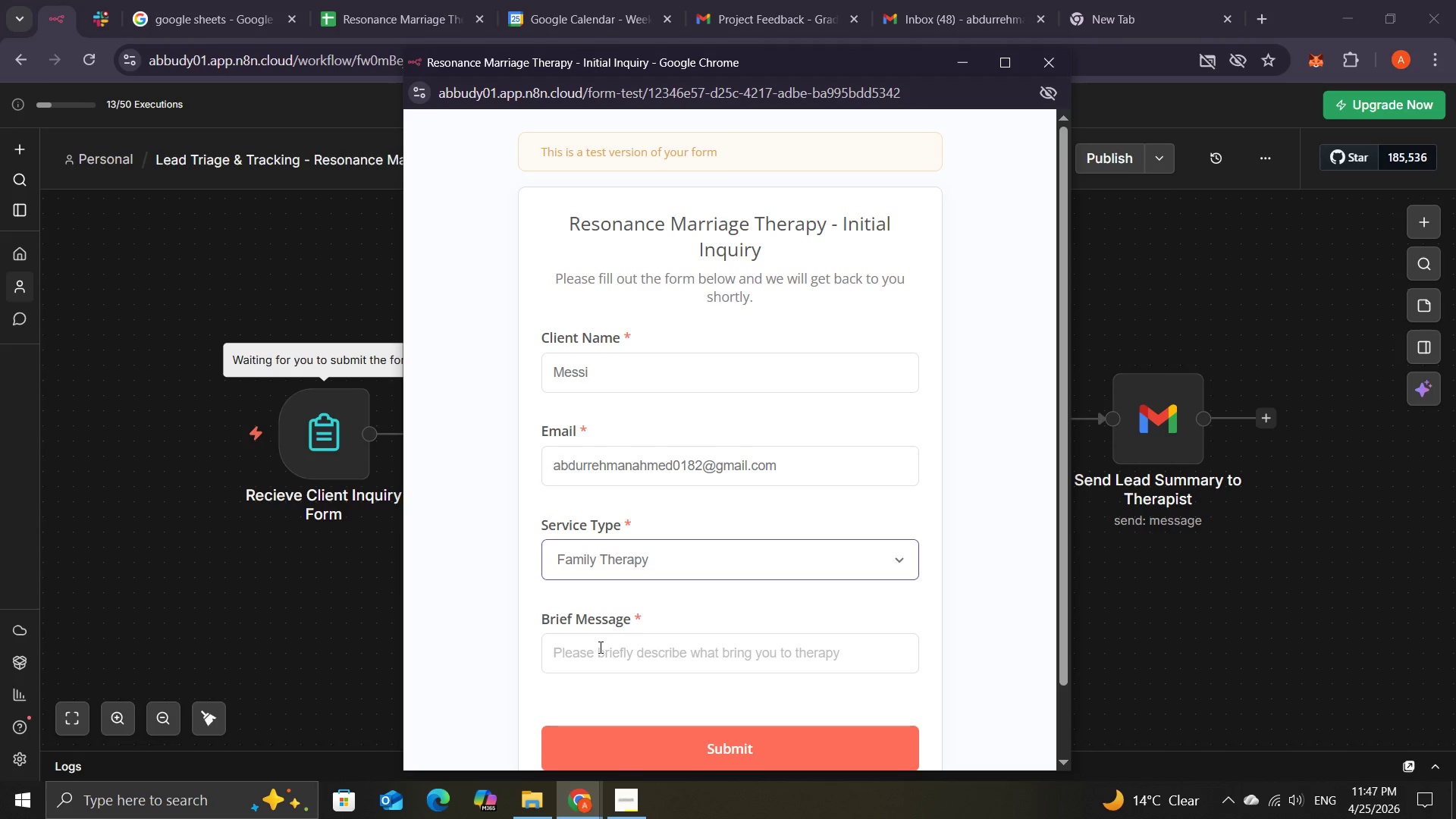 
left_click([599, 647])
 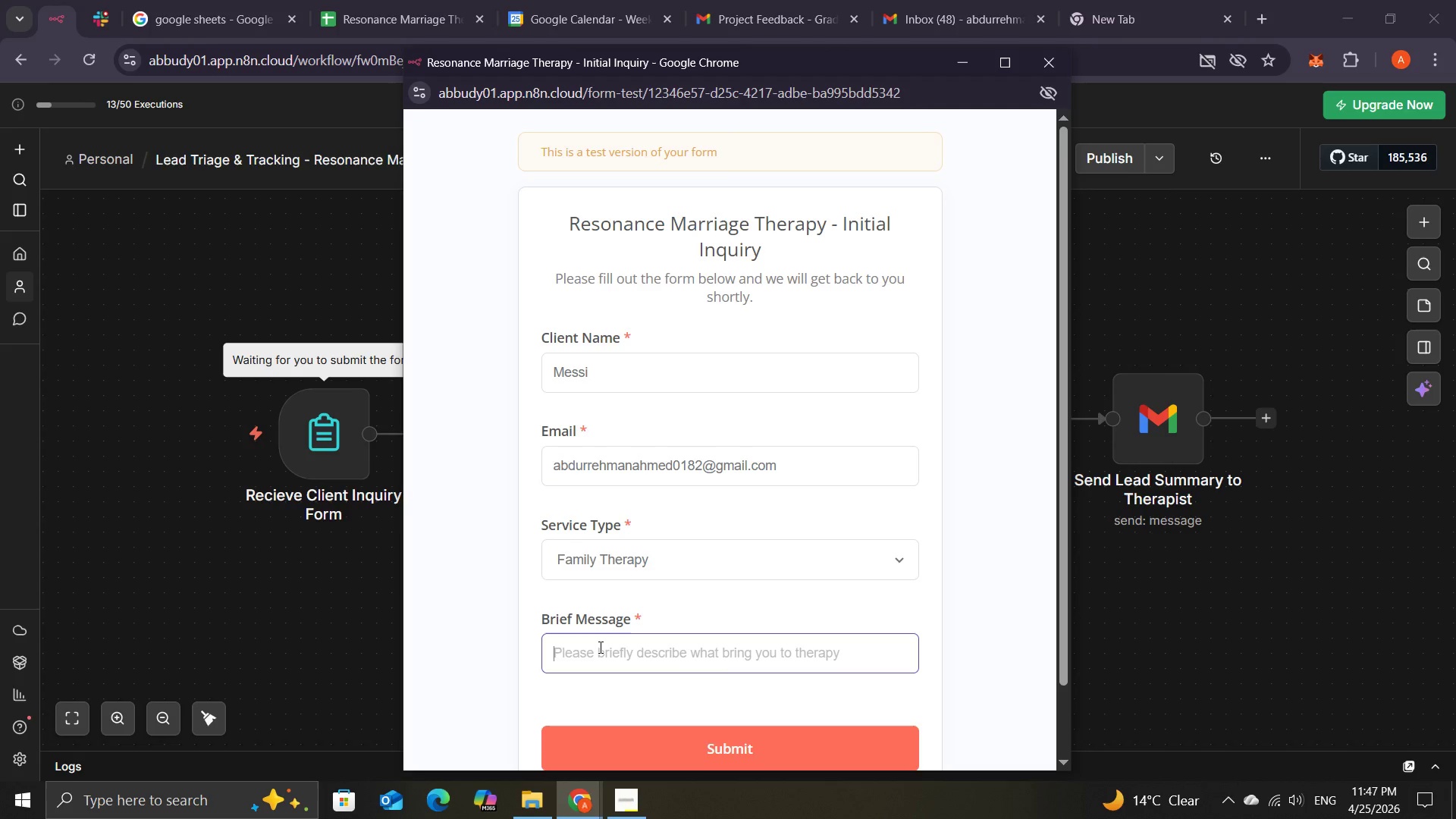 
type(HOAT)
 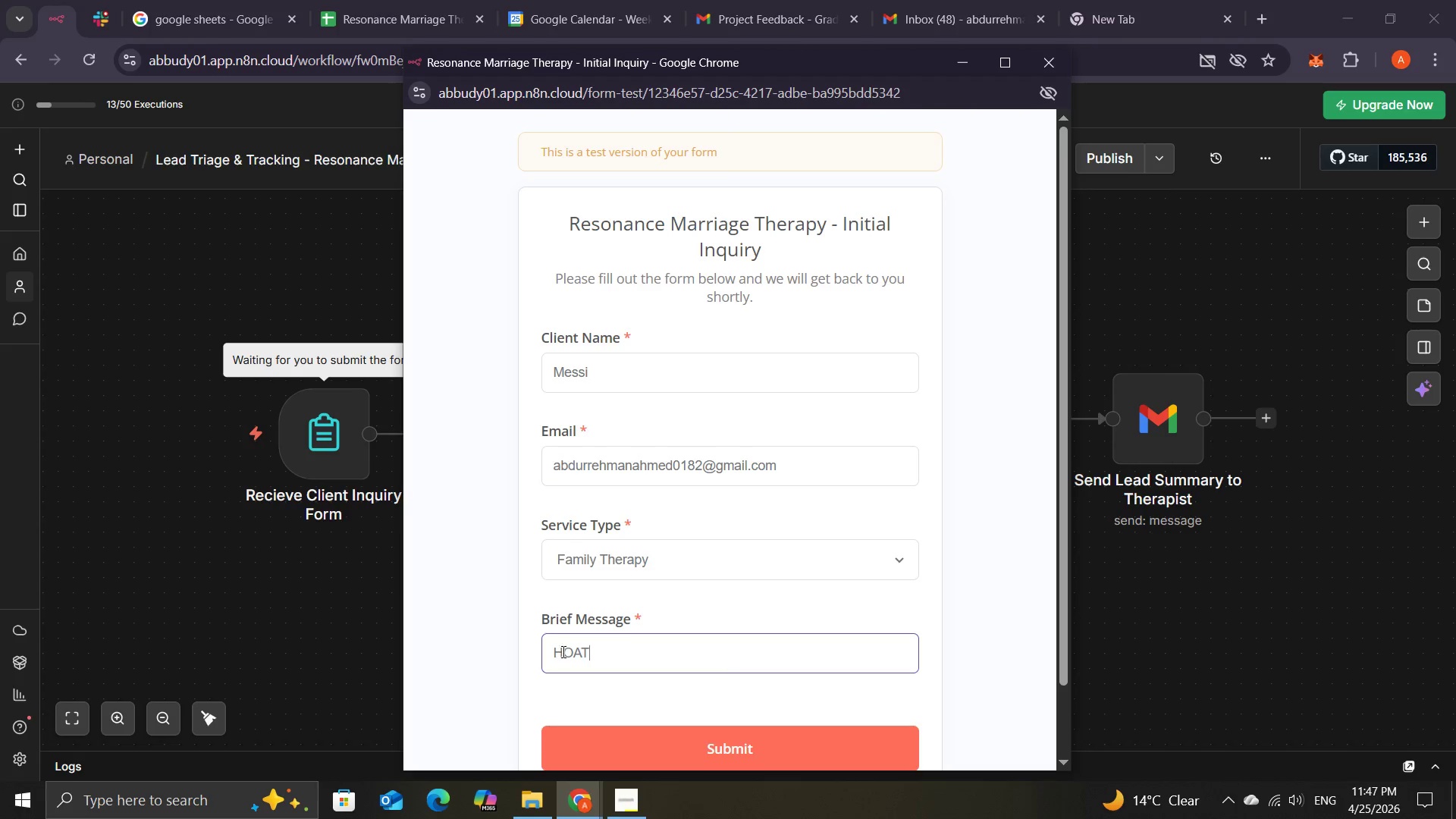 
left_click([562, 651])
 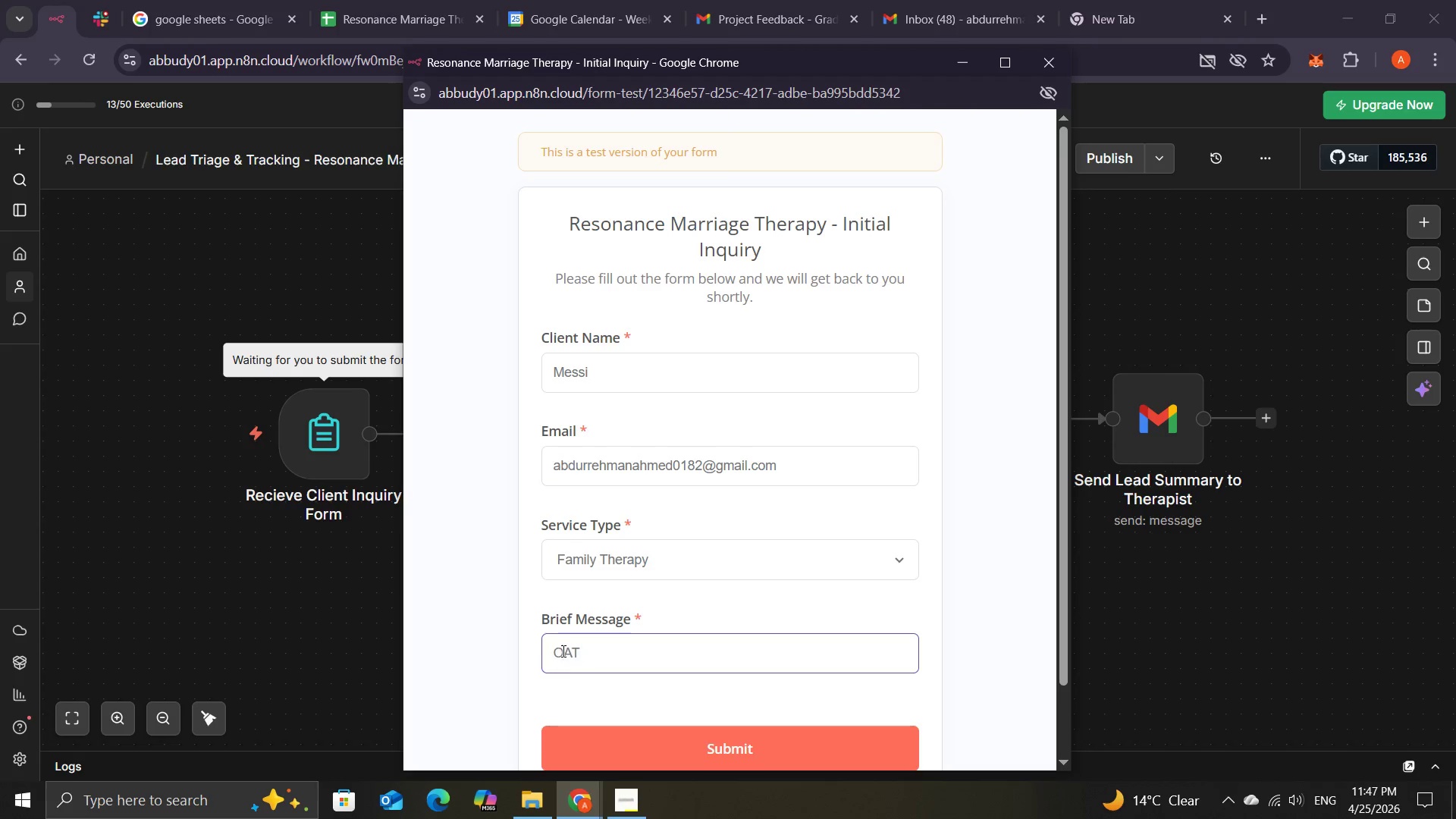 
key(Backspace)
 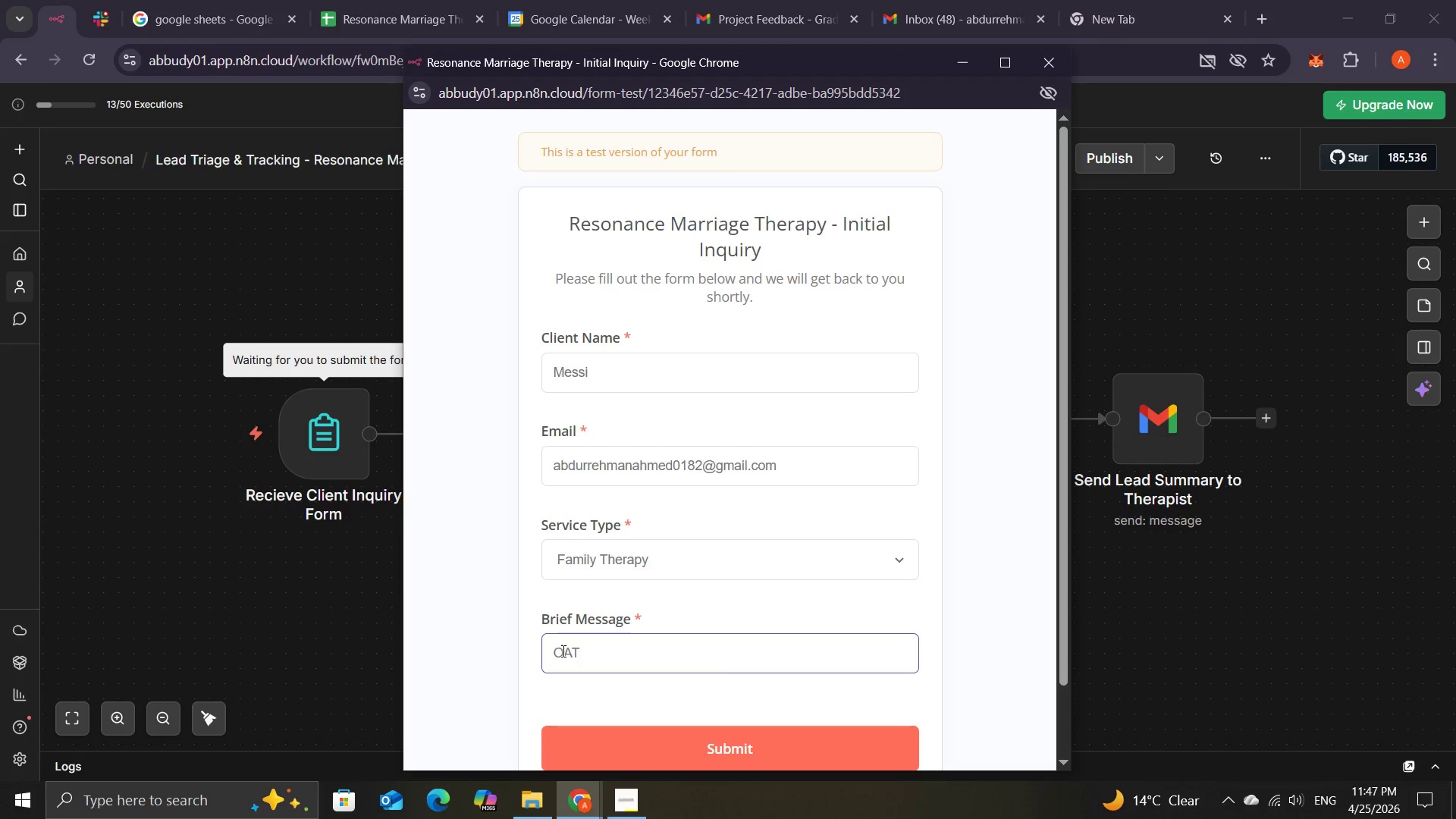 
key(Shift+G)
 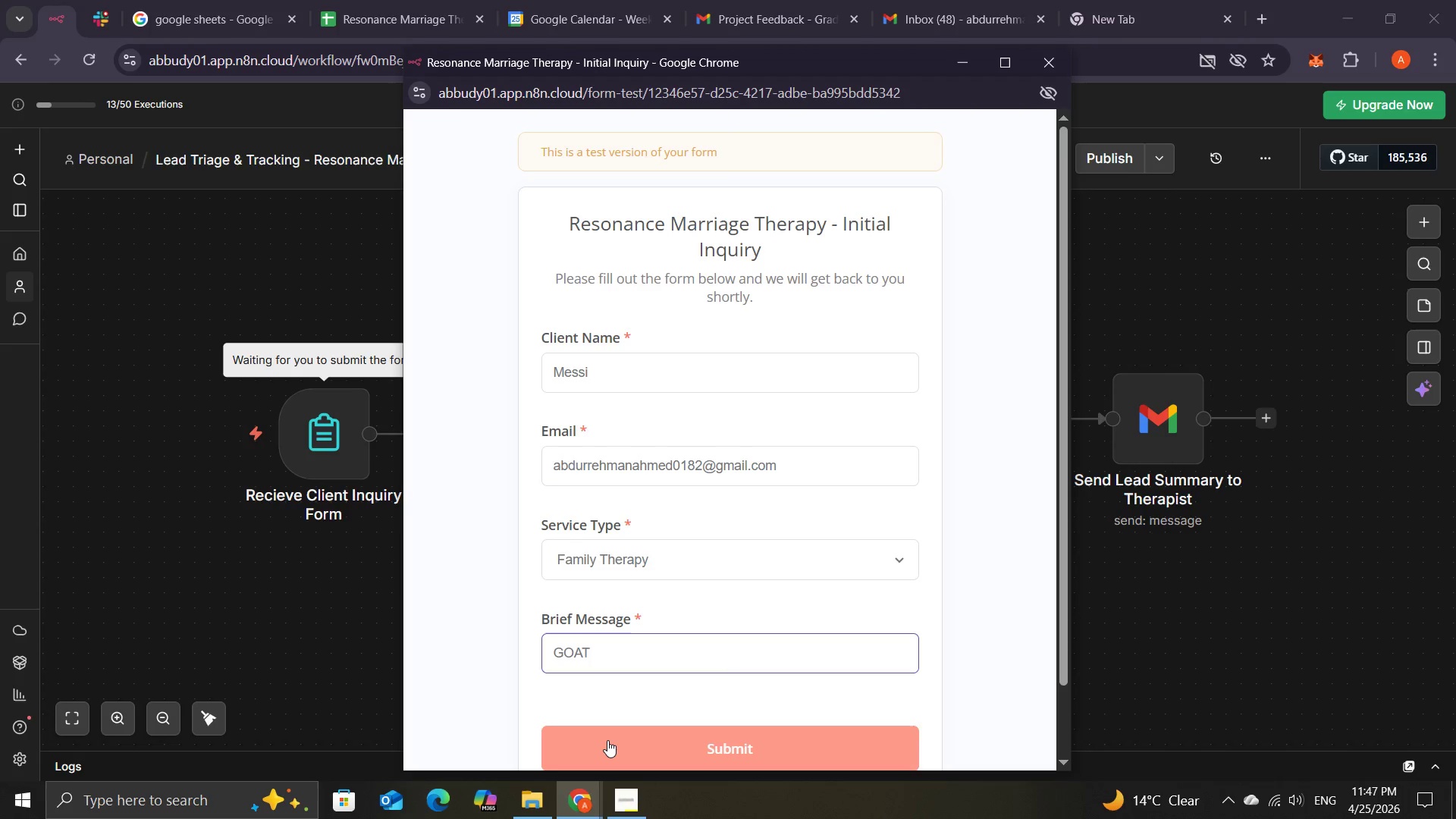 